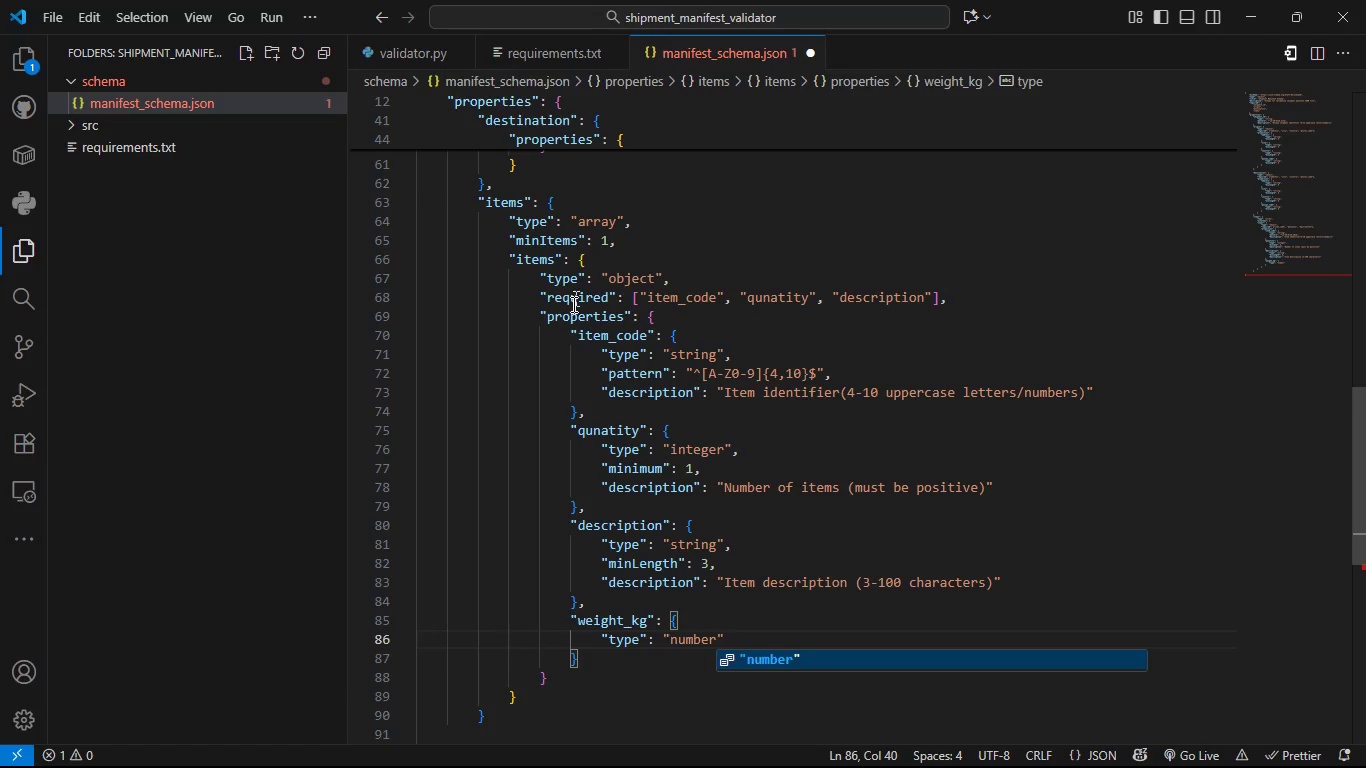 
key(ArrowRight)
 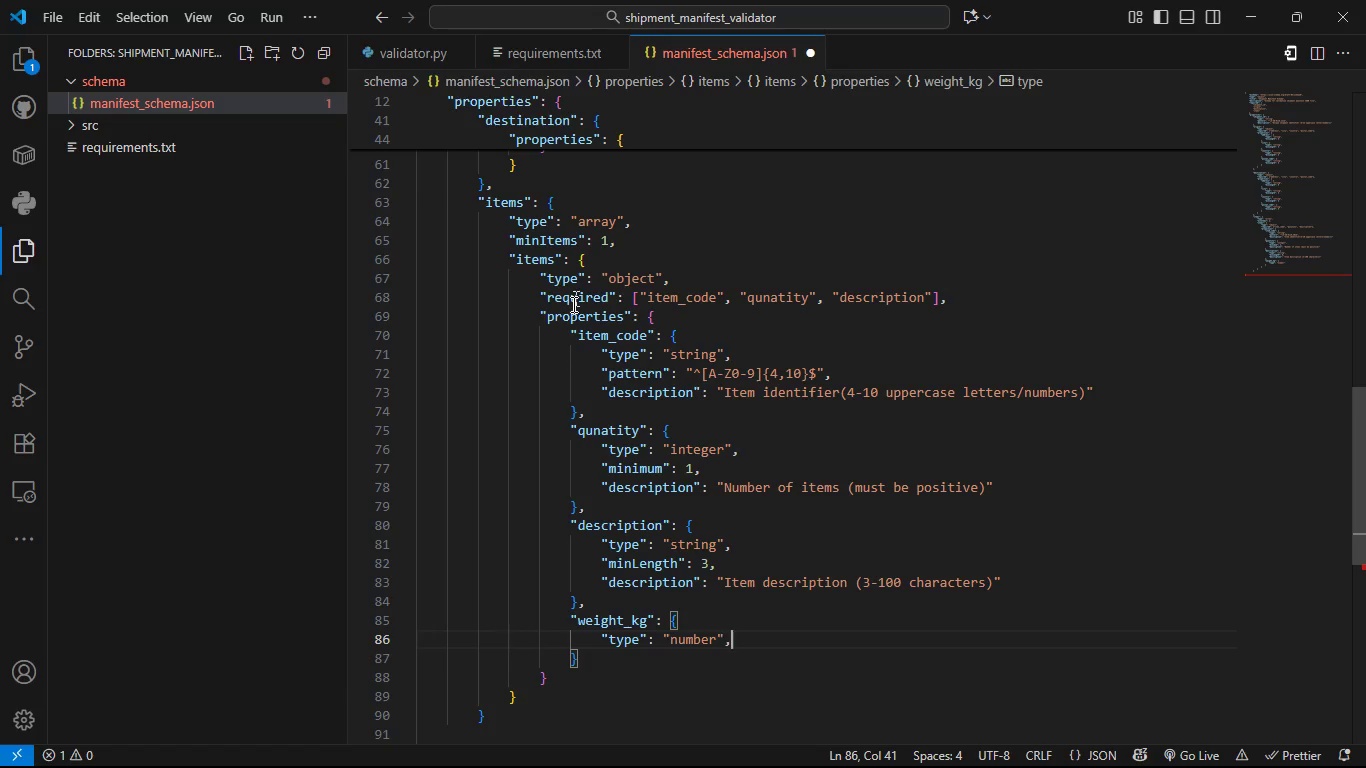 
key(Comma)
 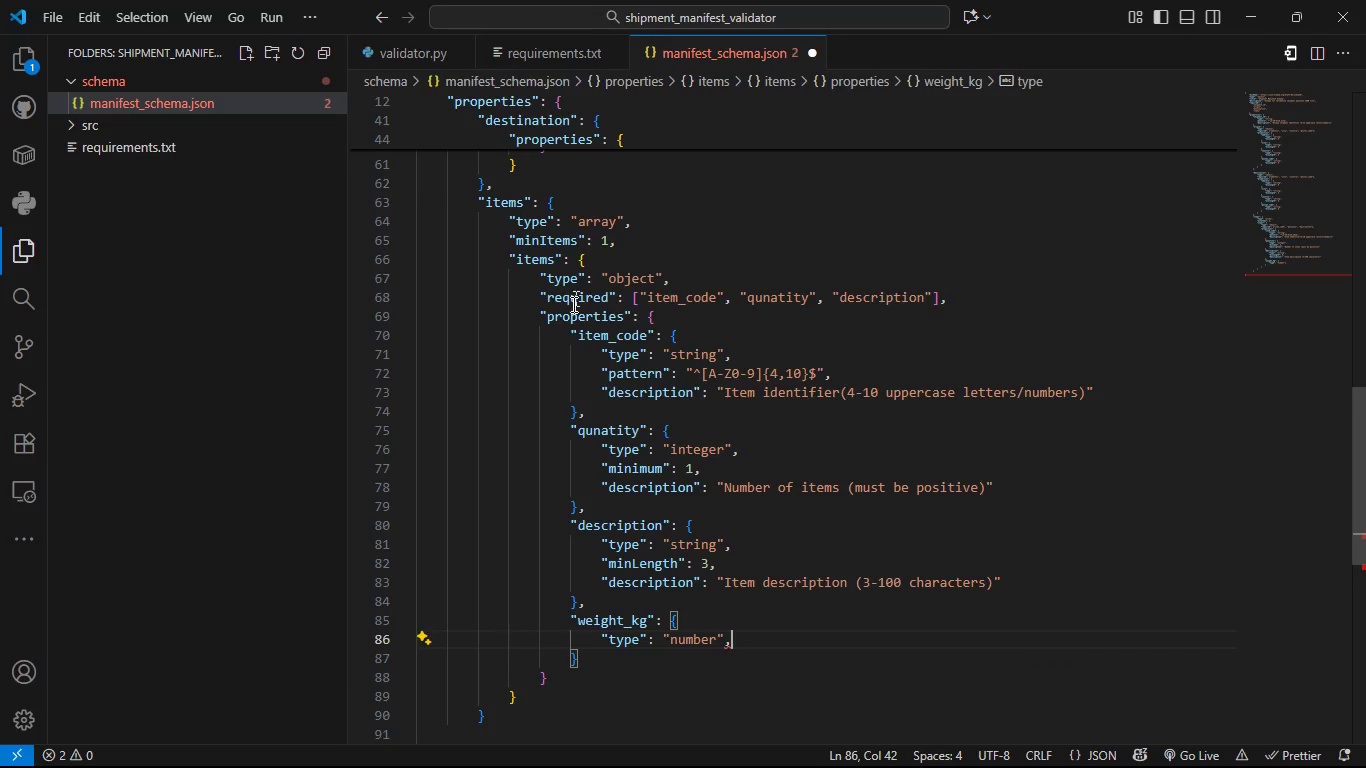 
key(Enter)
 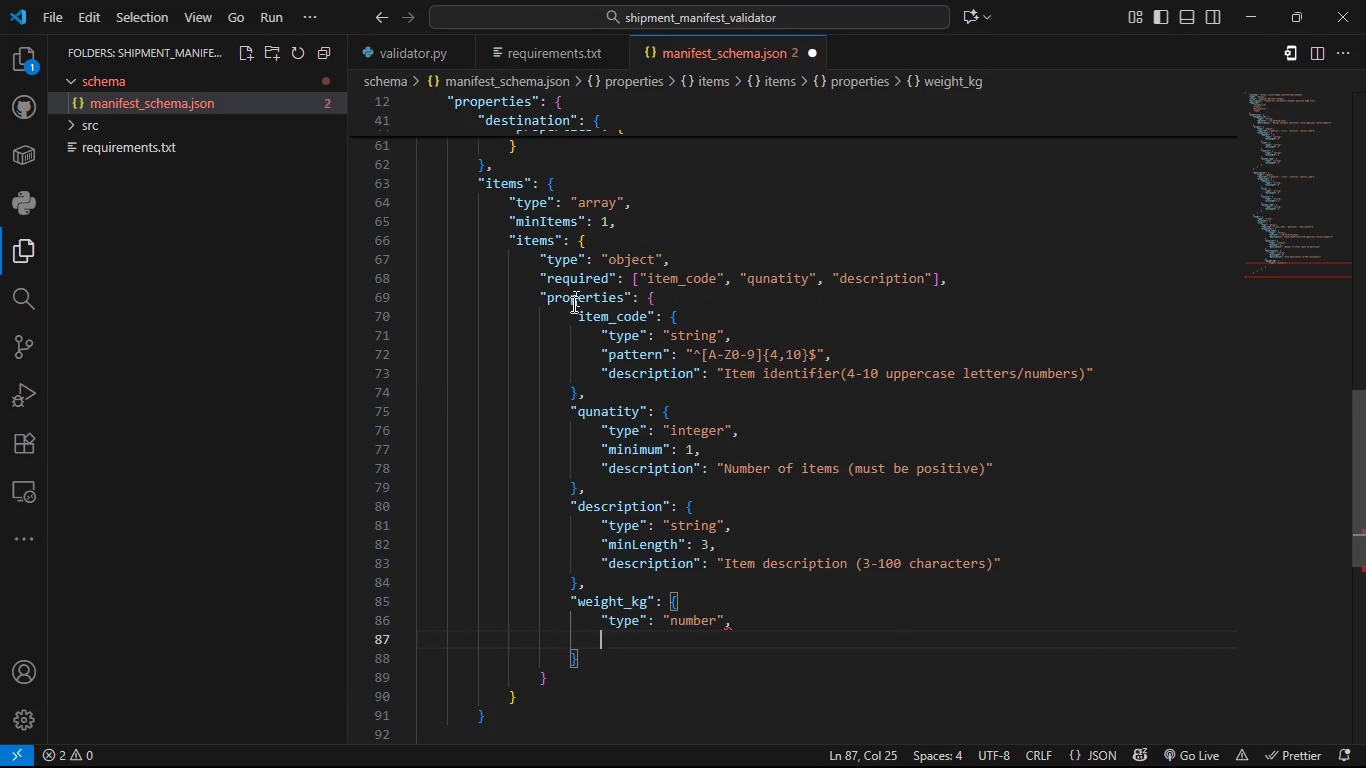 
type("miimu)
key(Backspace)
key(Backspace)
key(Backspace)
type(nimun)
 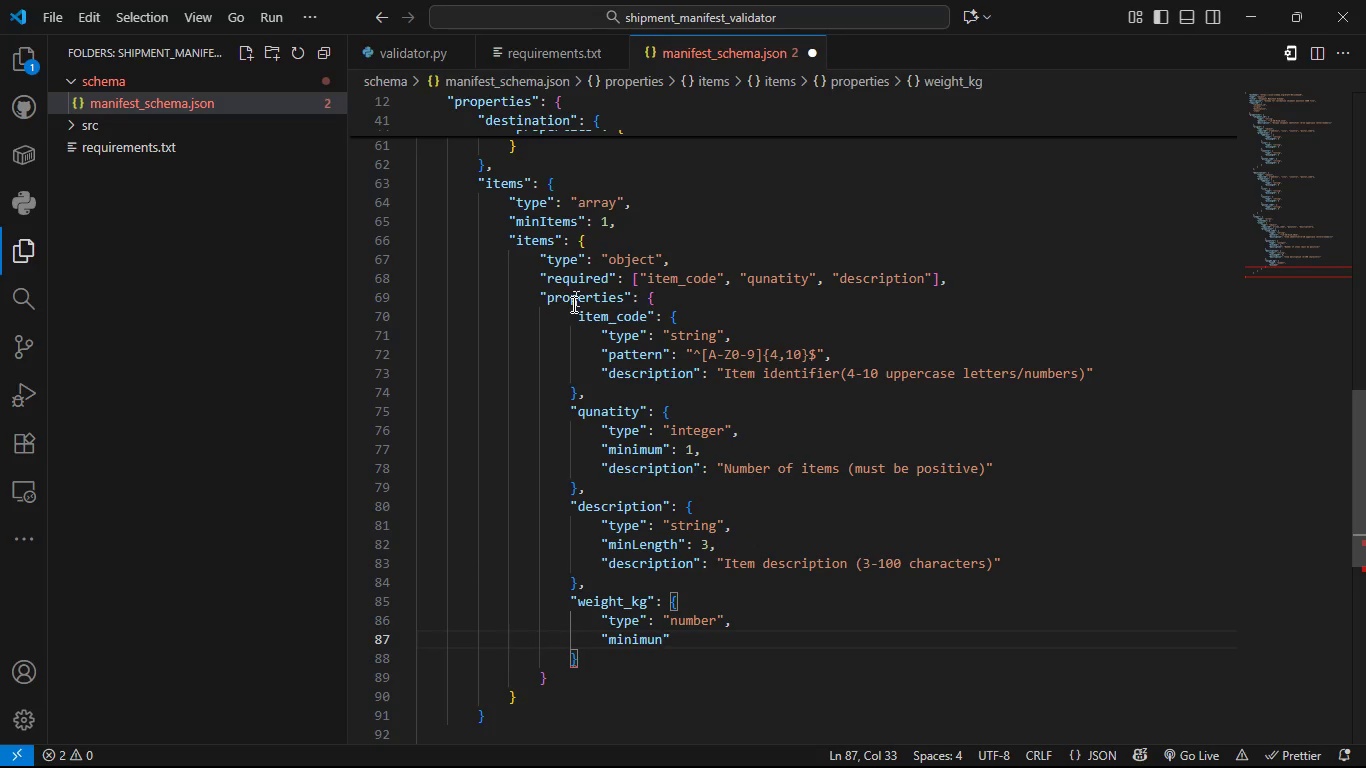 
key(ArrowRight)
 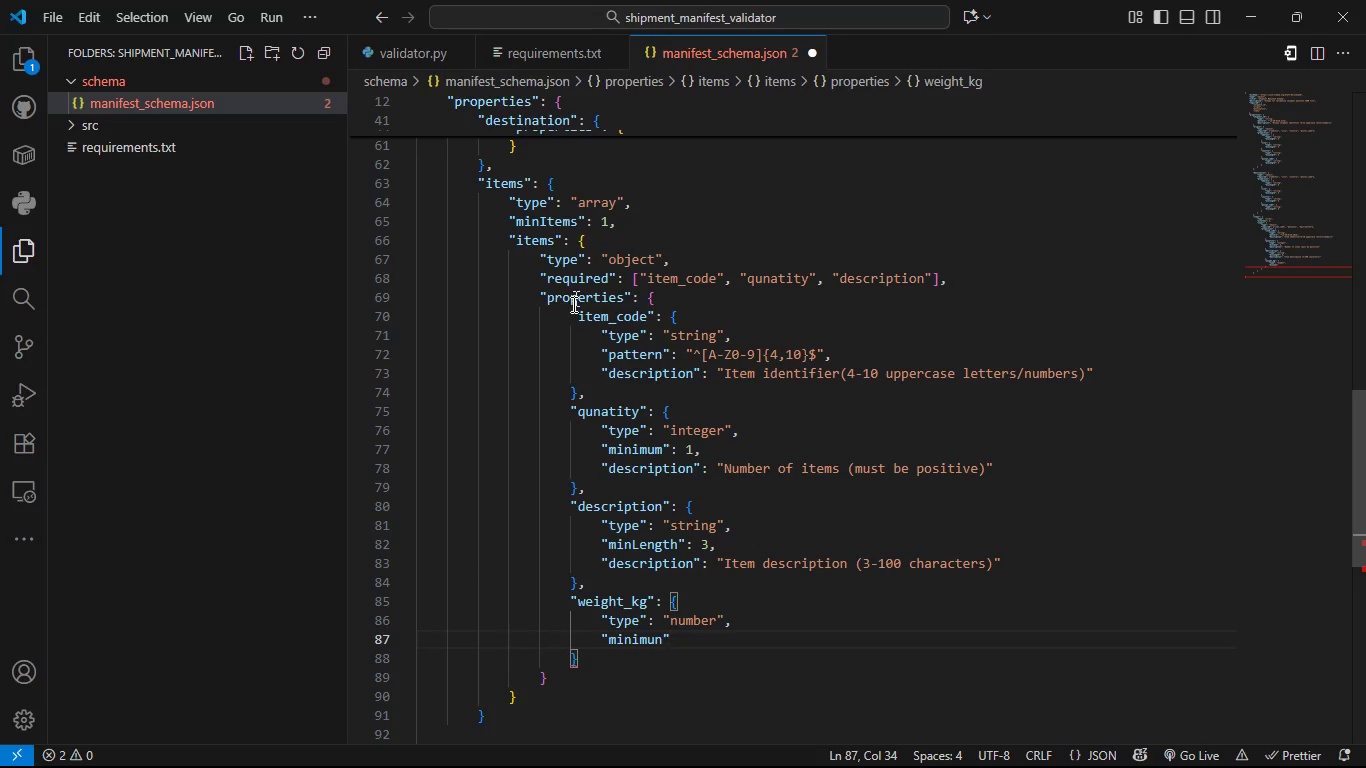 
key(Shift+ShiftLeft)
 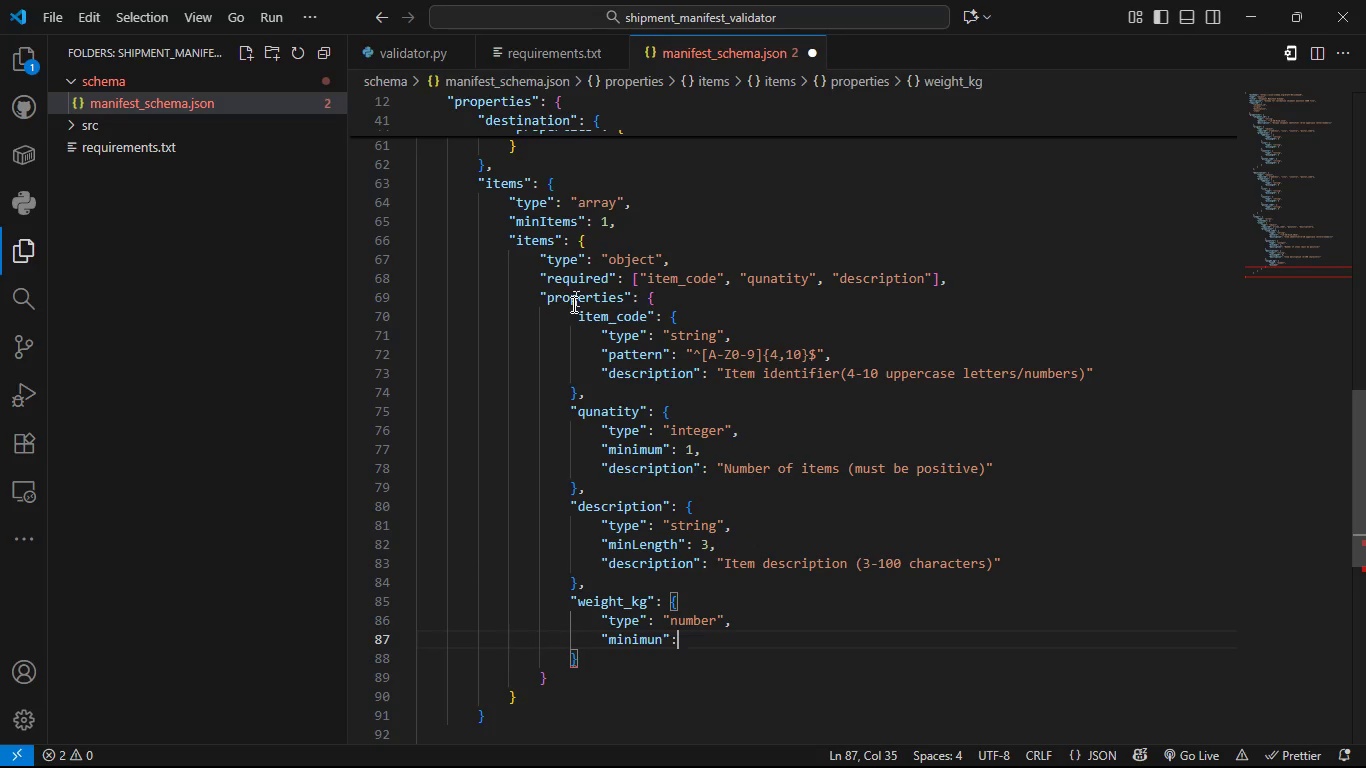 
key(Shift+Semicolon)
 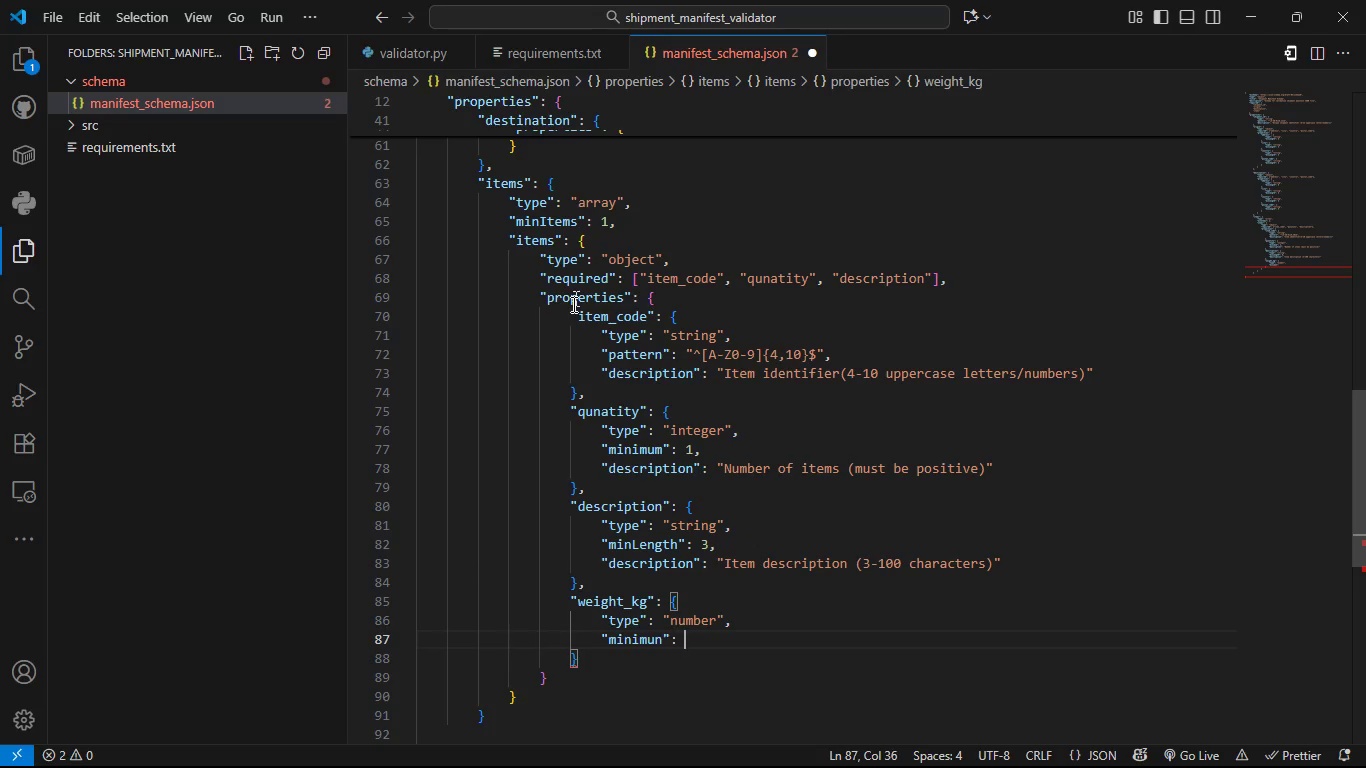 
key(Space)
 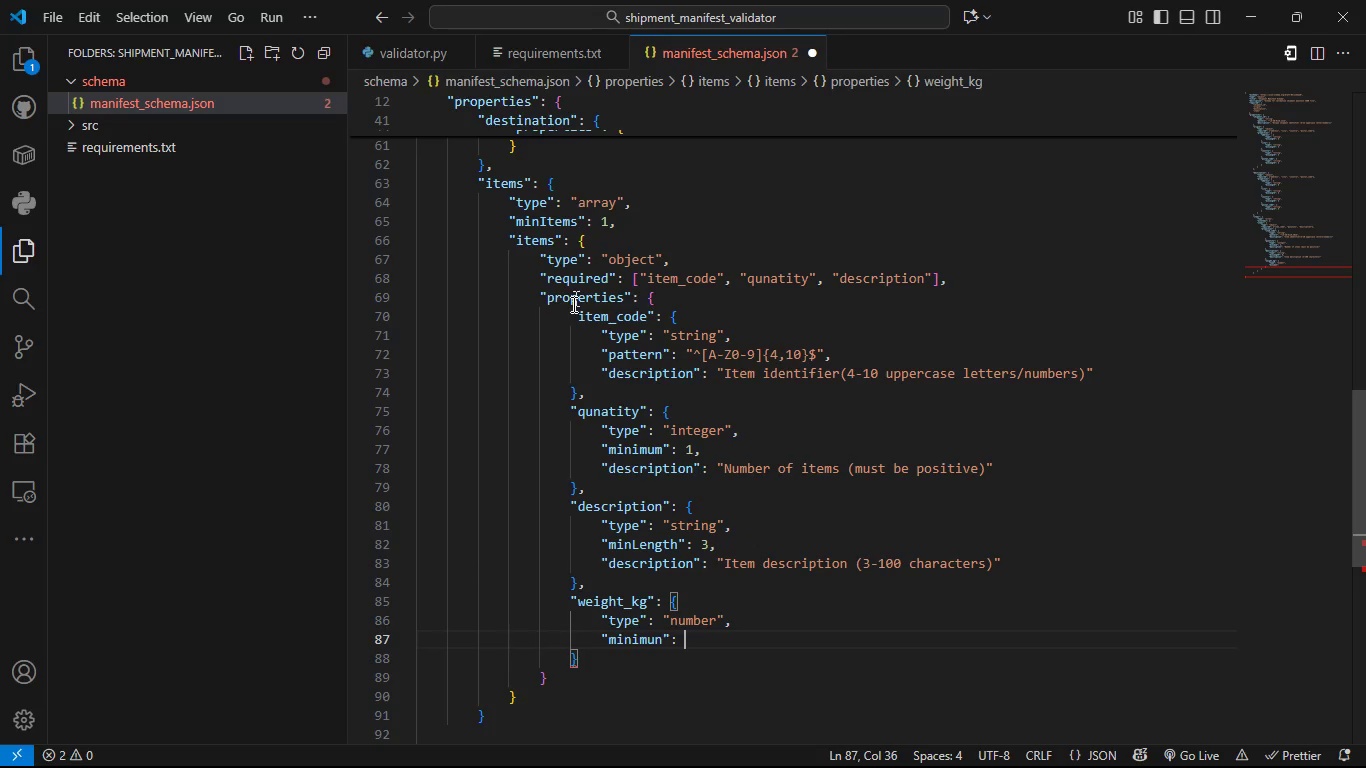 
key(Shift+ShiftLeft)
 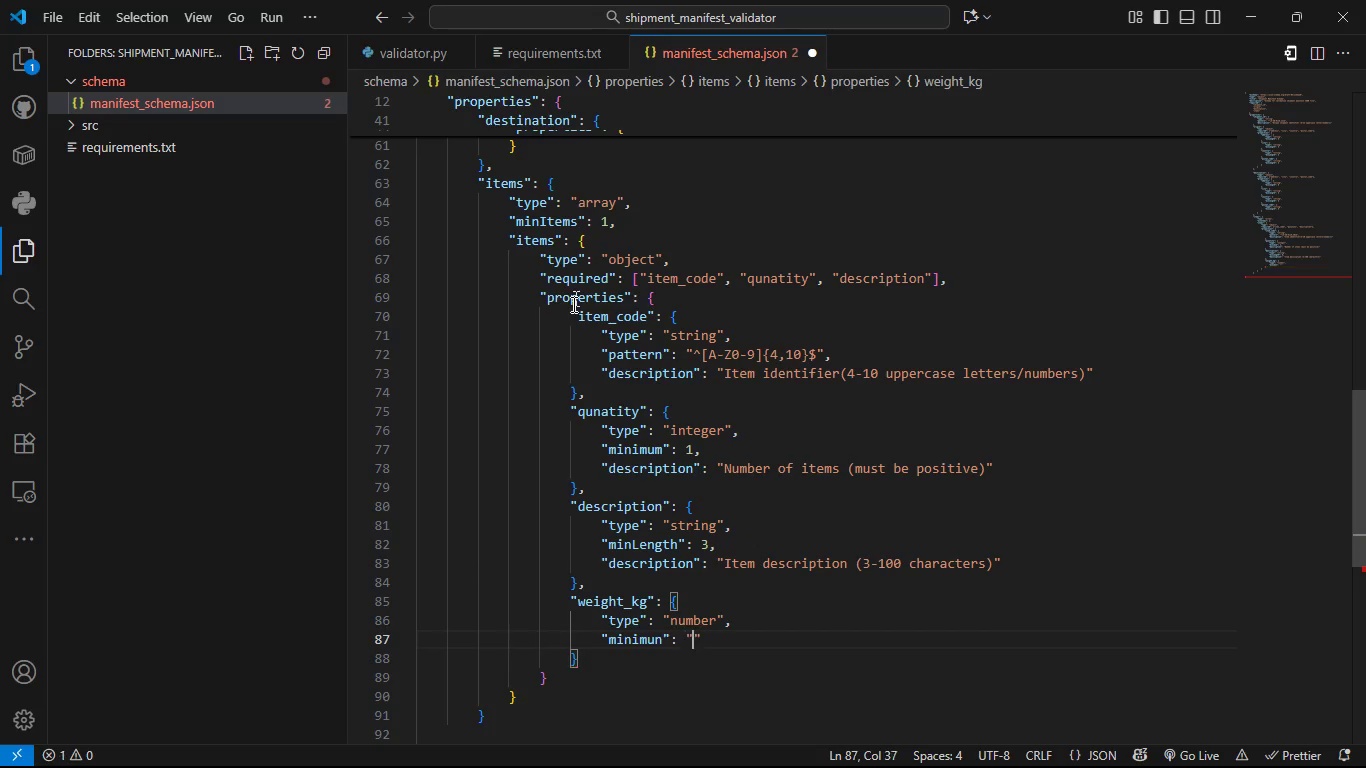 
key(Shift+Quote)
 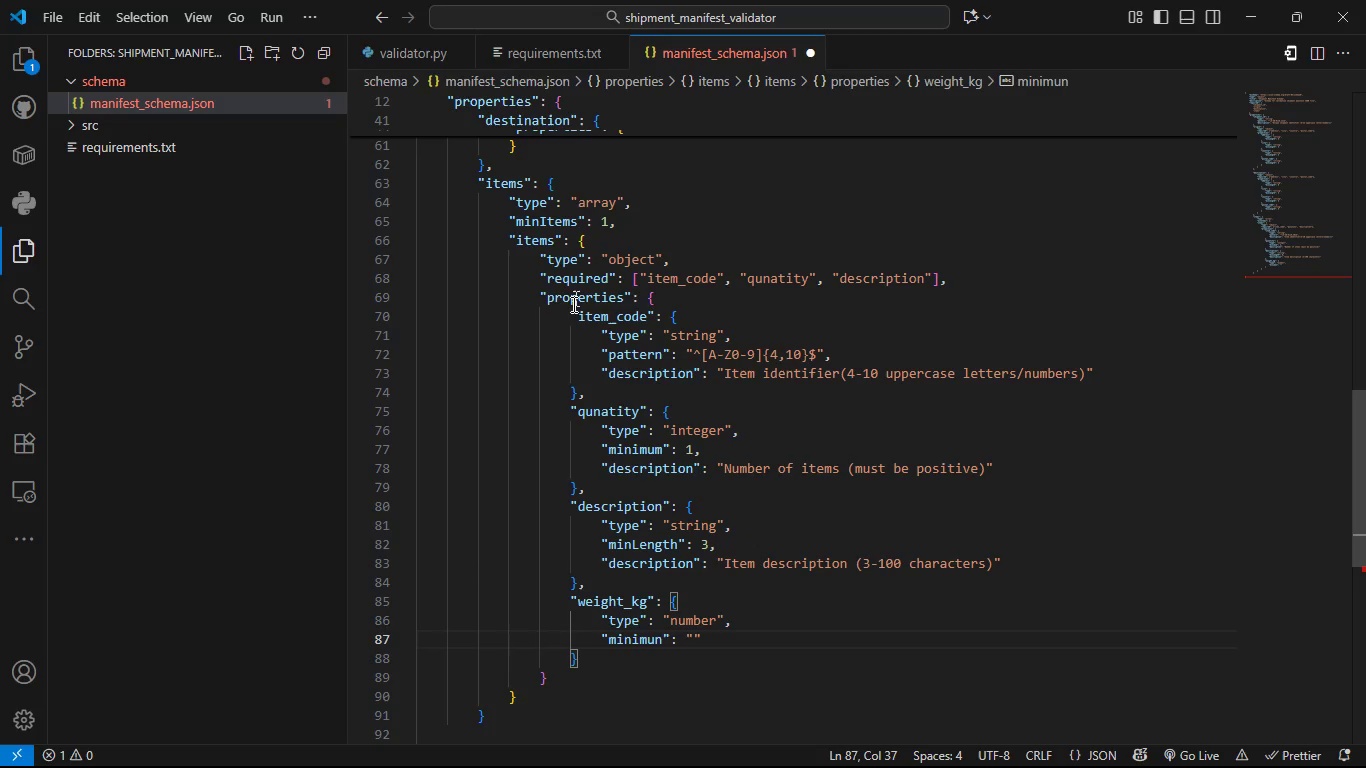 
key(0)
 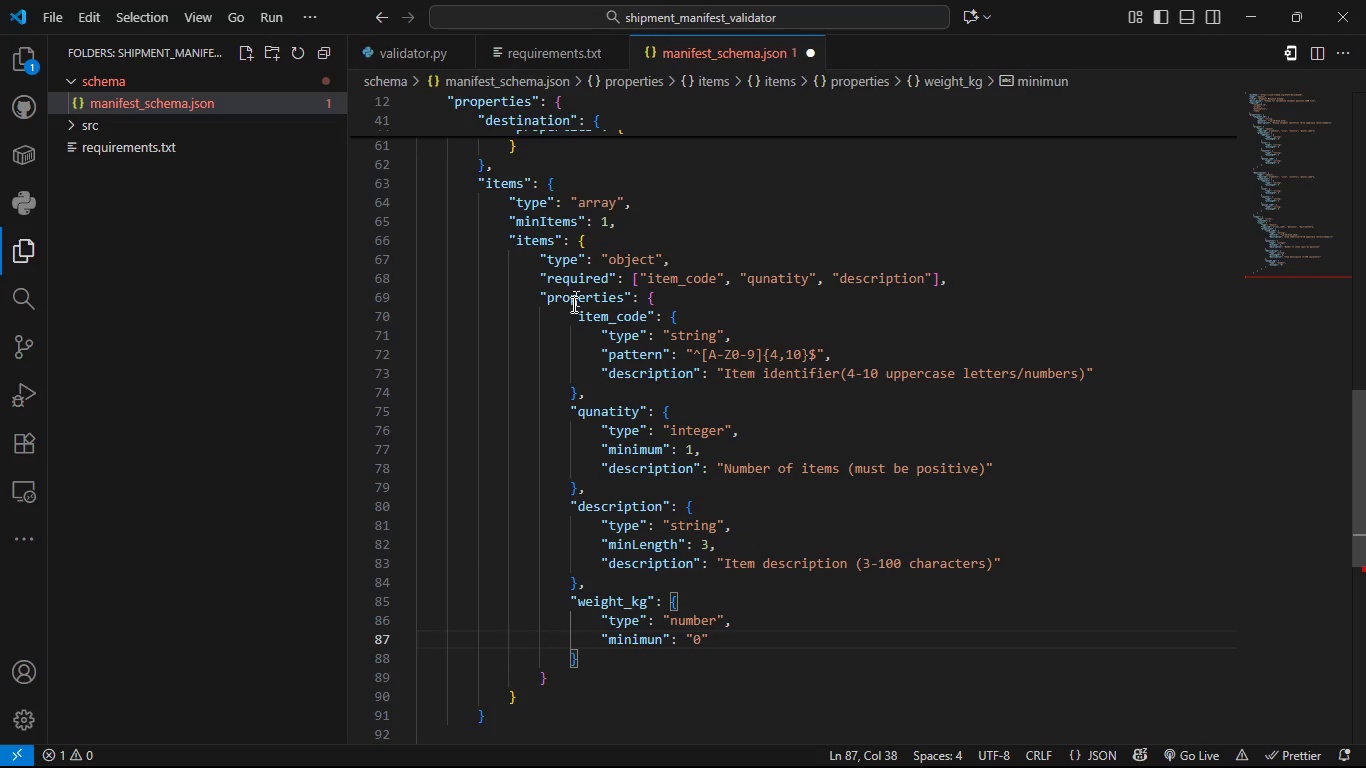 
key(ArrowRight)
 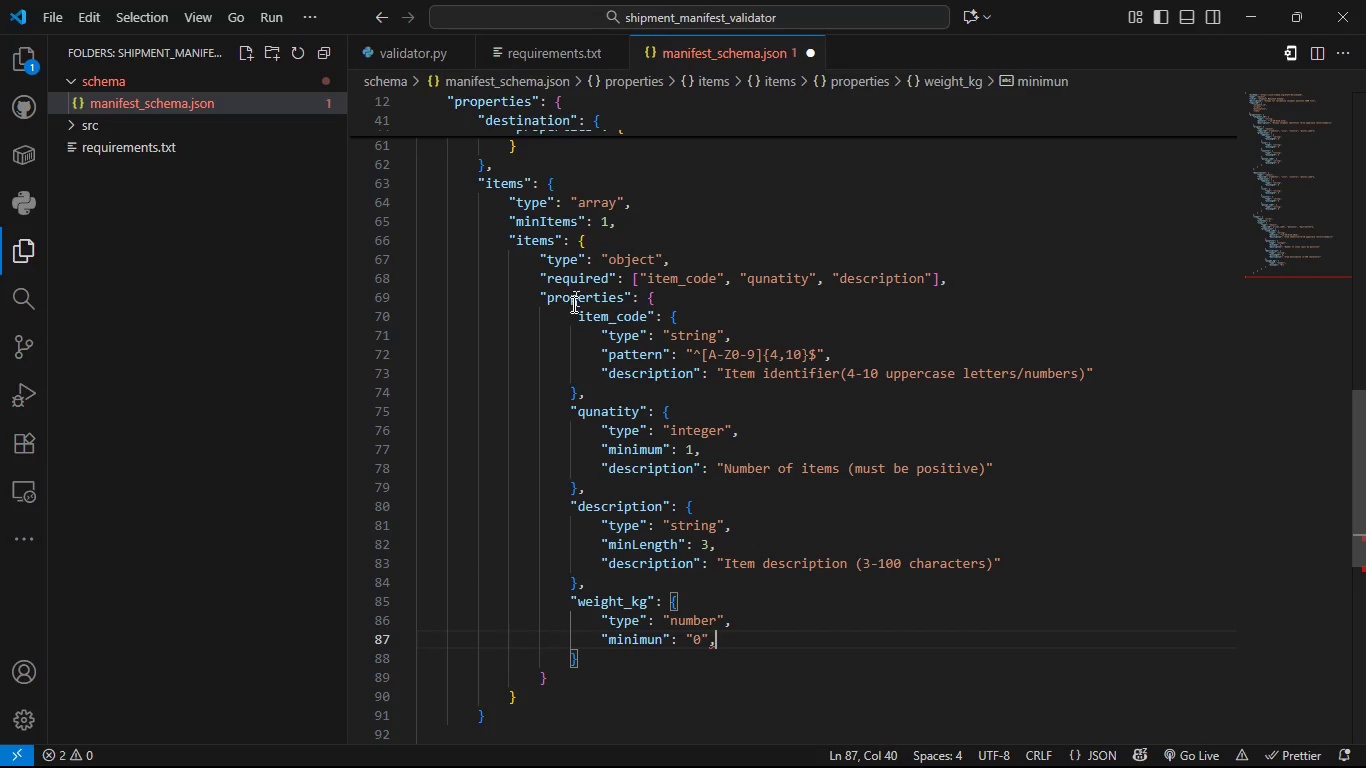 
key(Comma)
 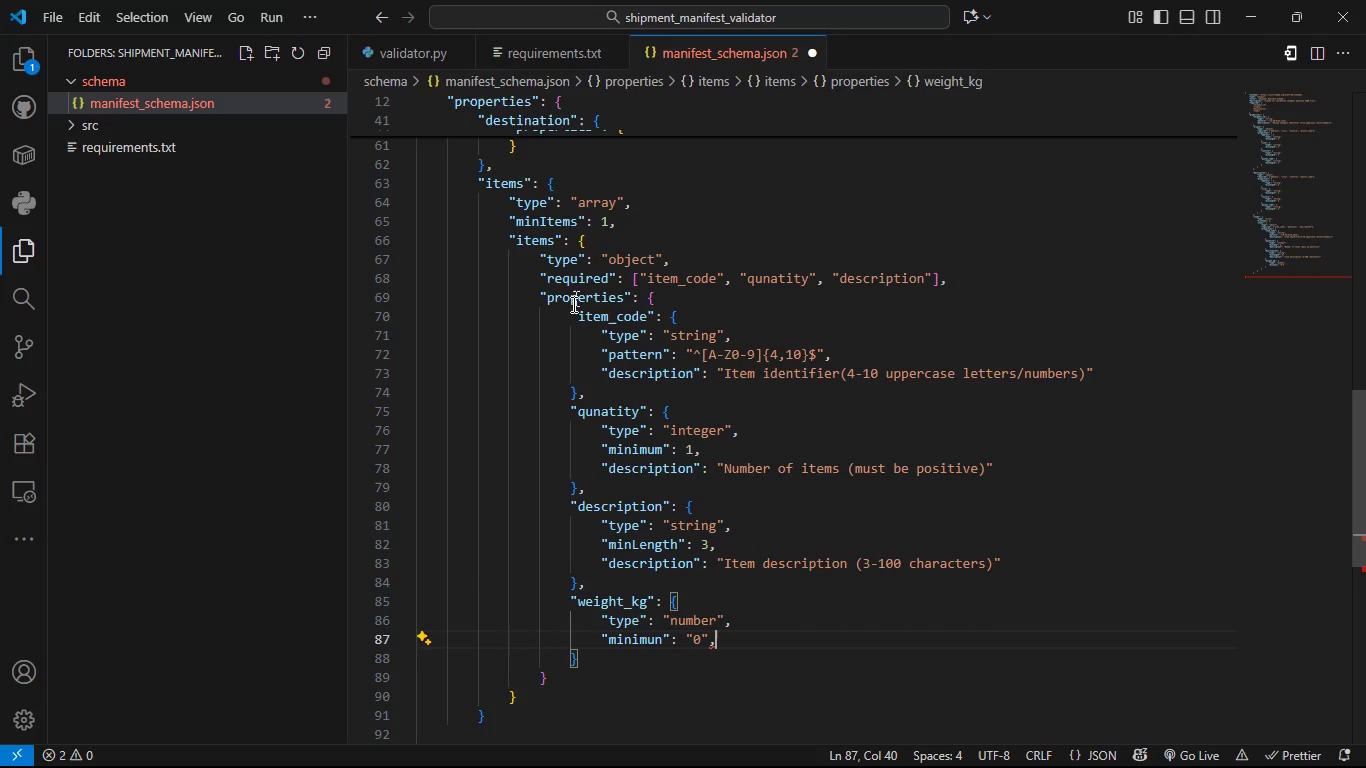 
key(ArrowLeft)
 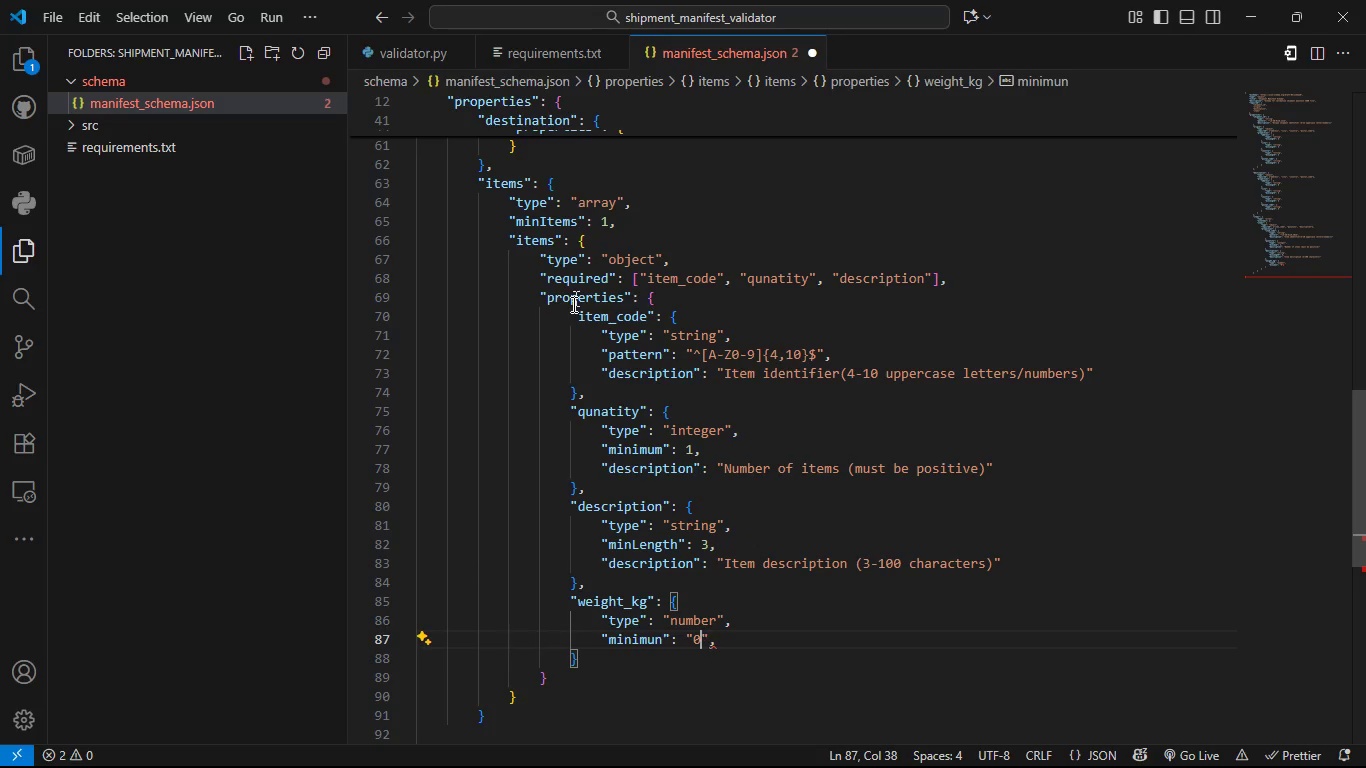 
key(ArrowLeft)
 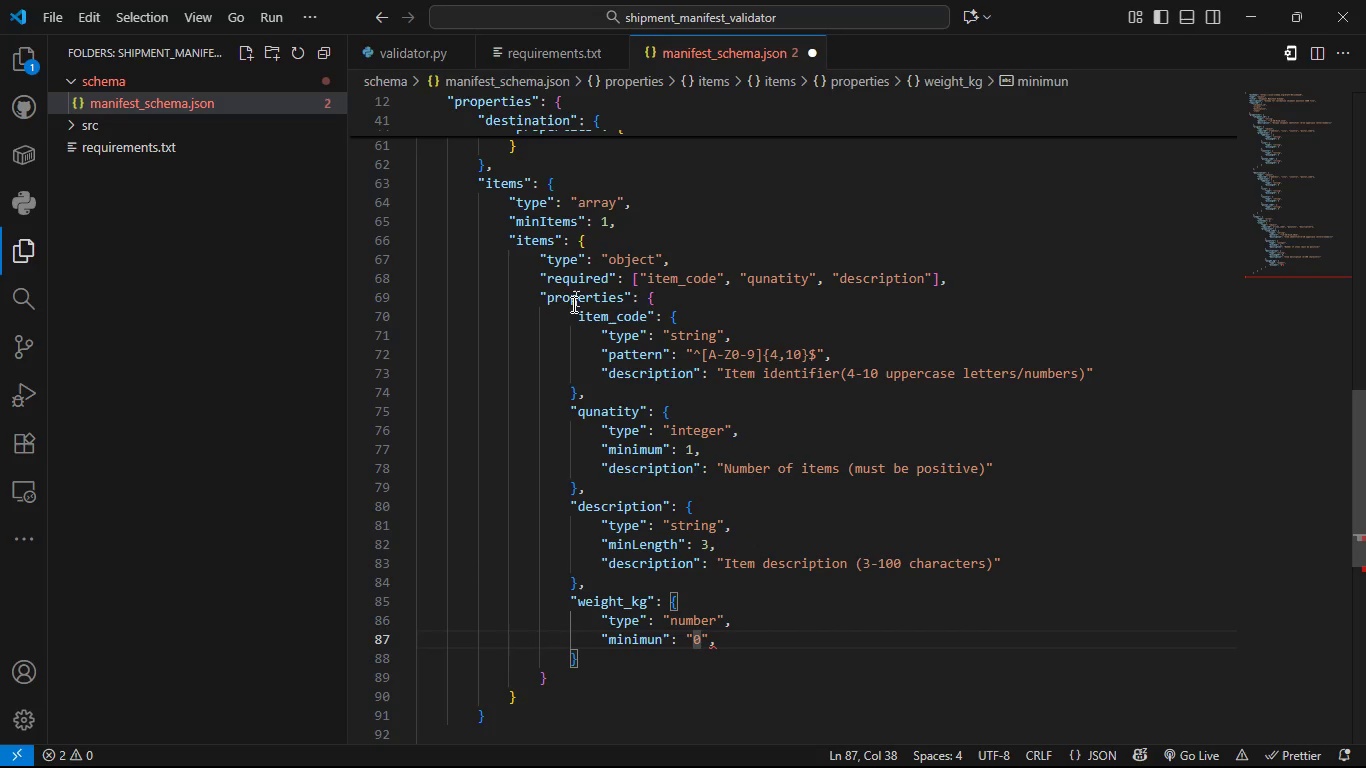 
key(ArrowRight)
 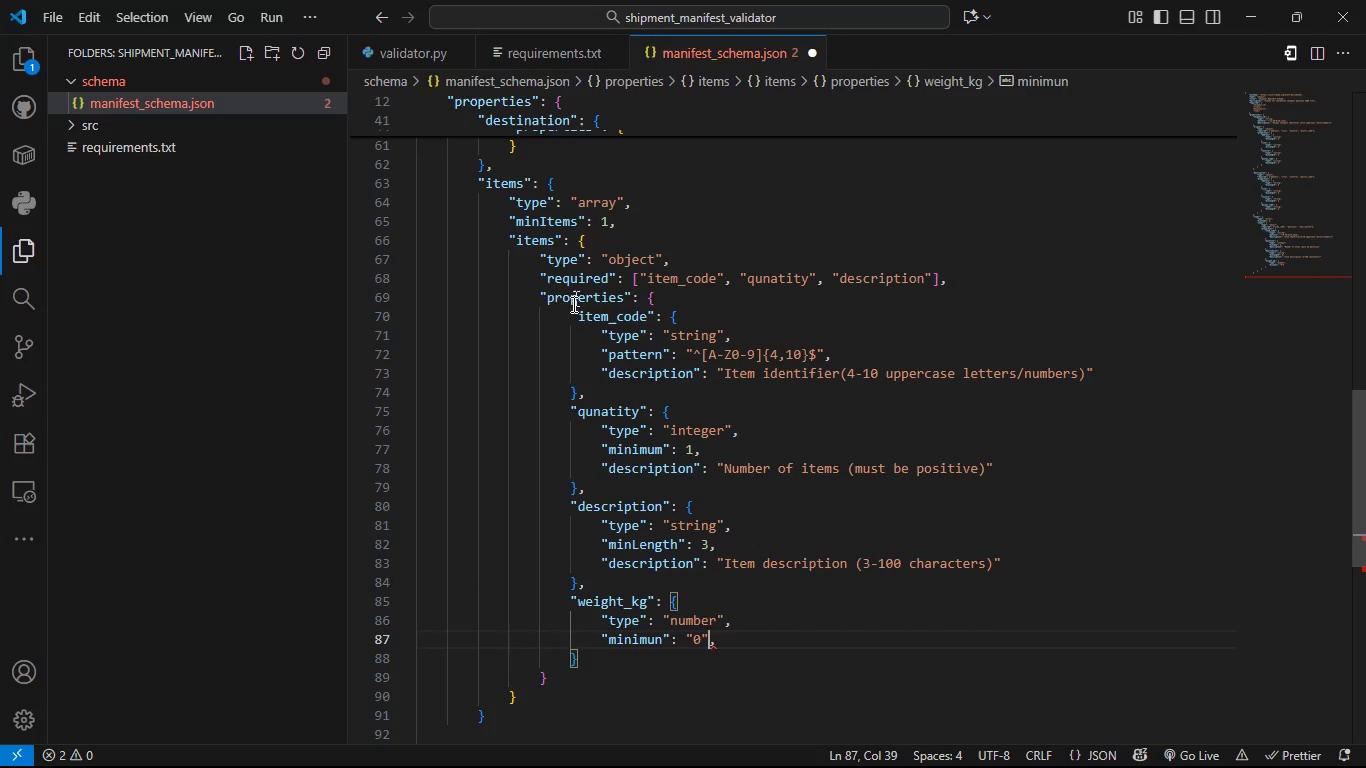 
key(Backspace)
 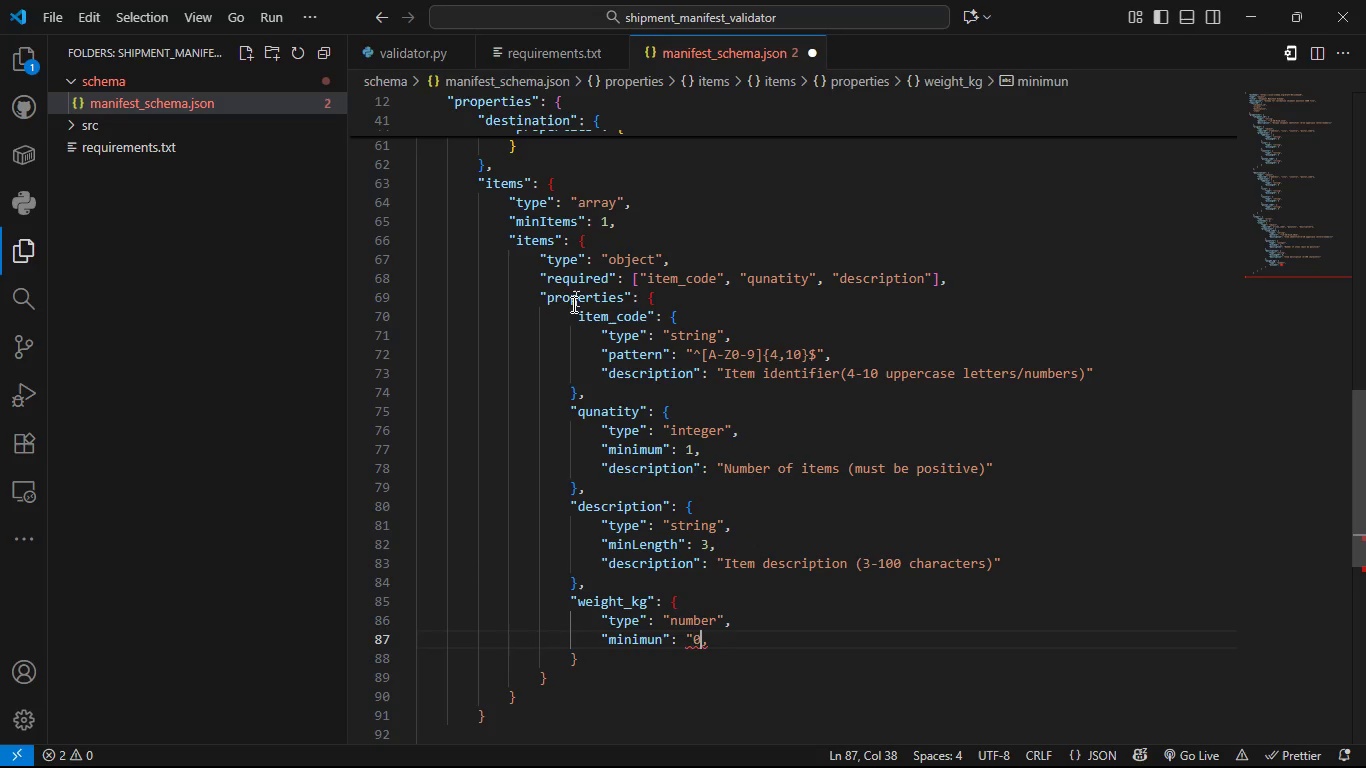 
key(ArrowLeft)
 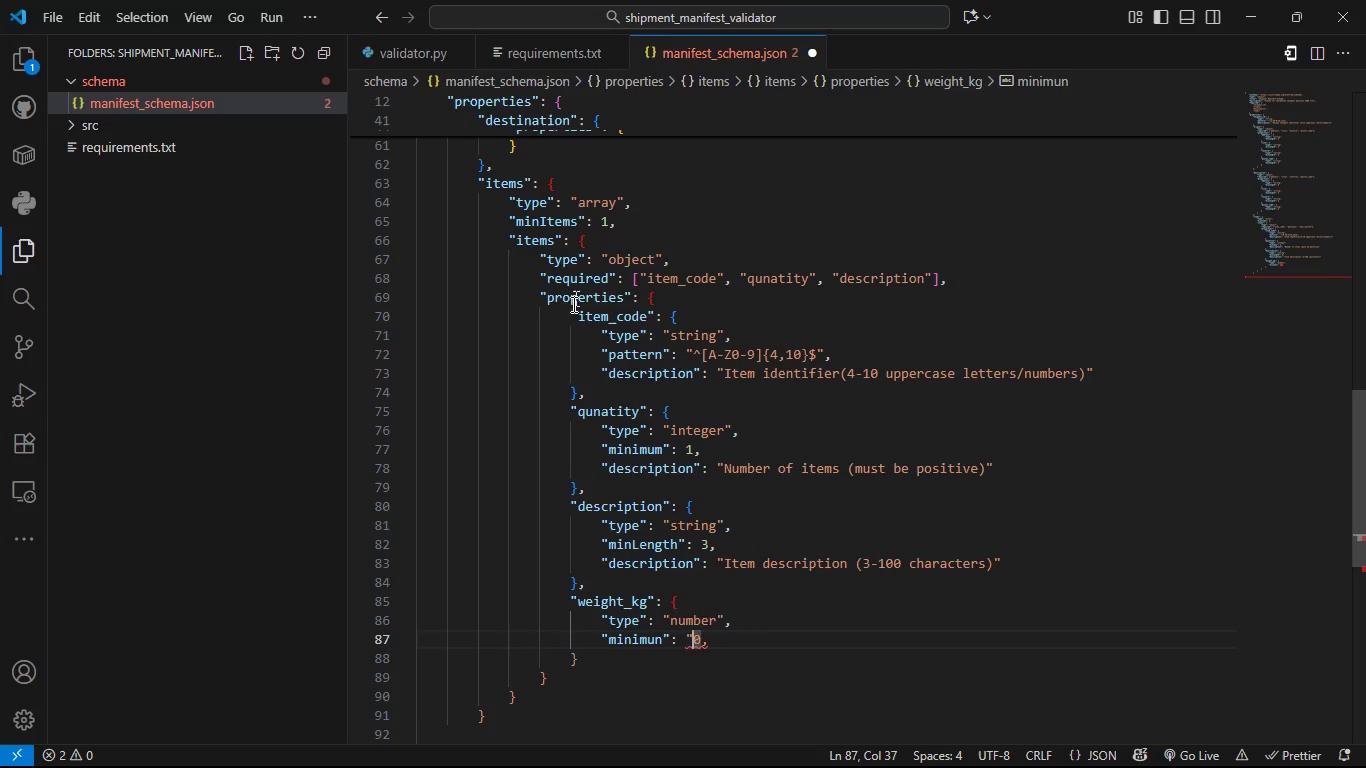 
key(ArrowLeft)
 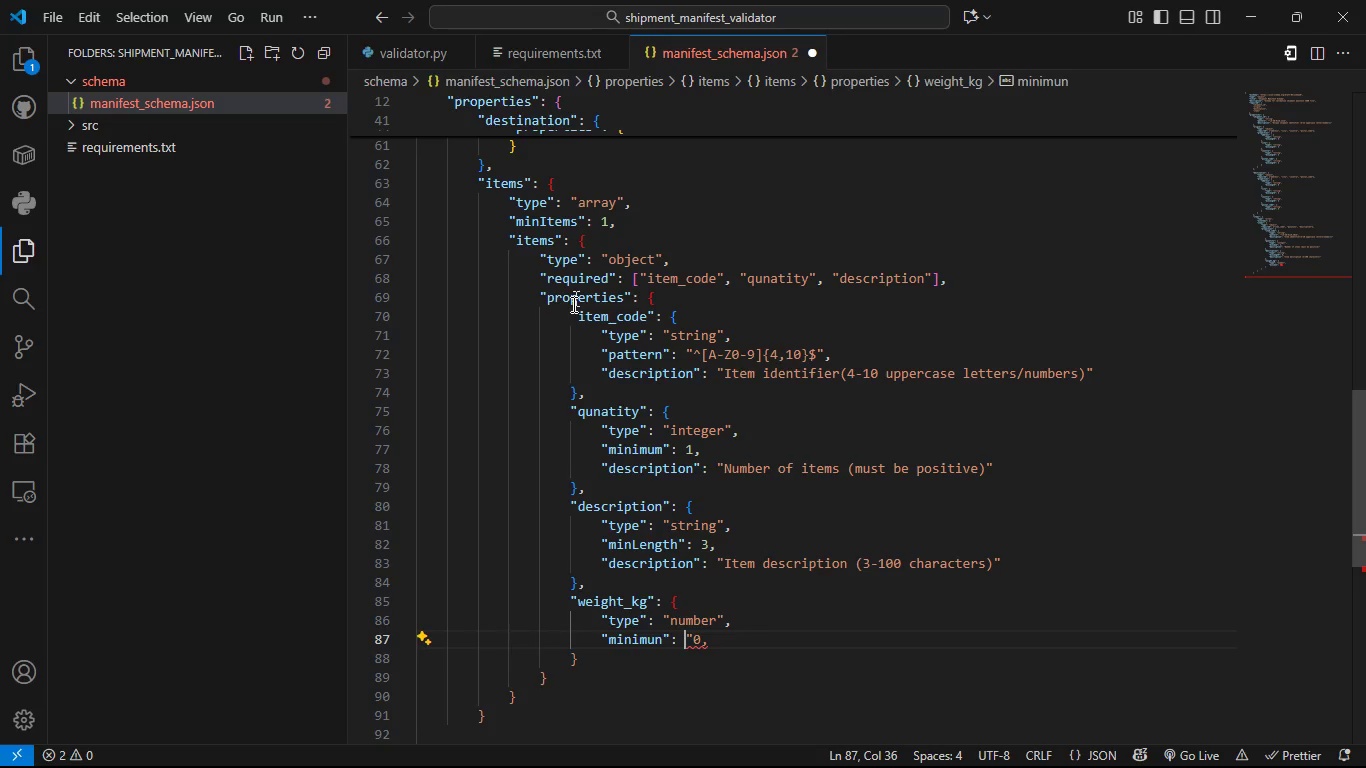 
key(ArrowRight)
 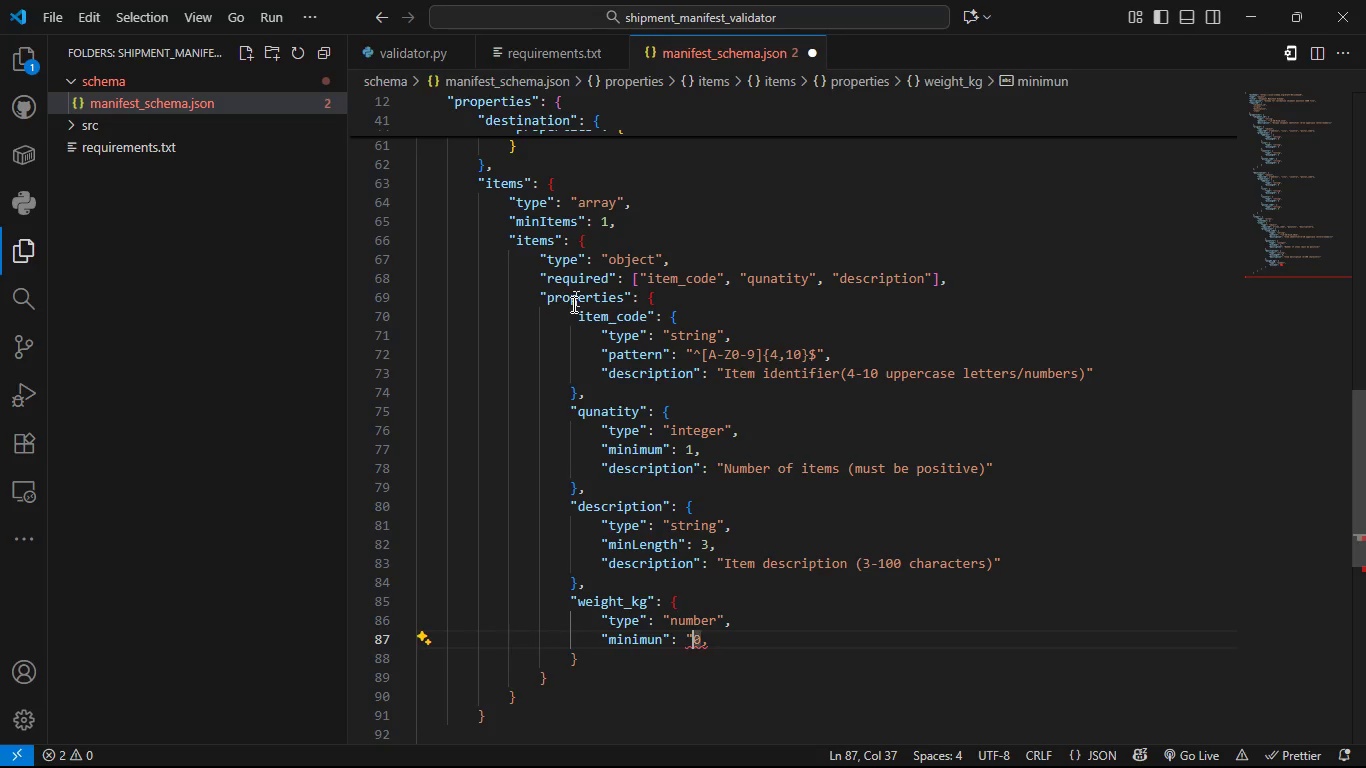 
key(Backspace)
 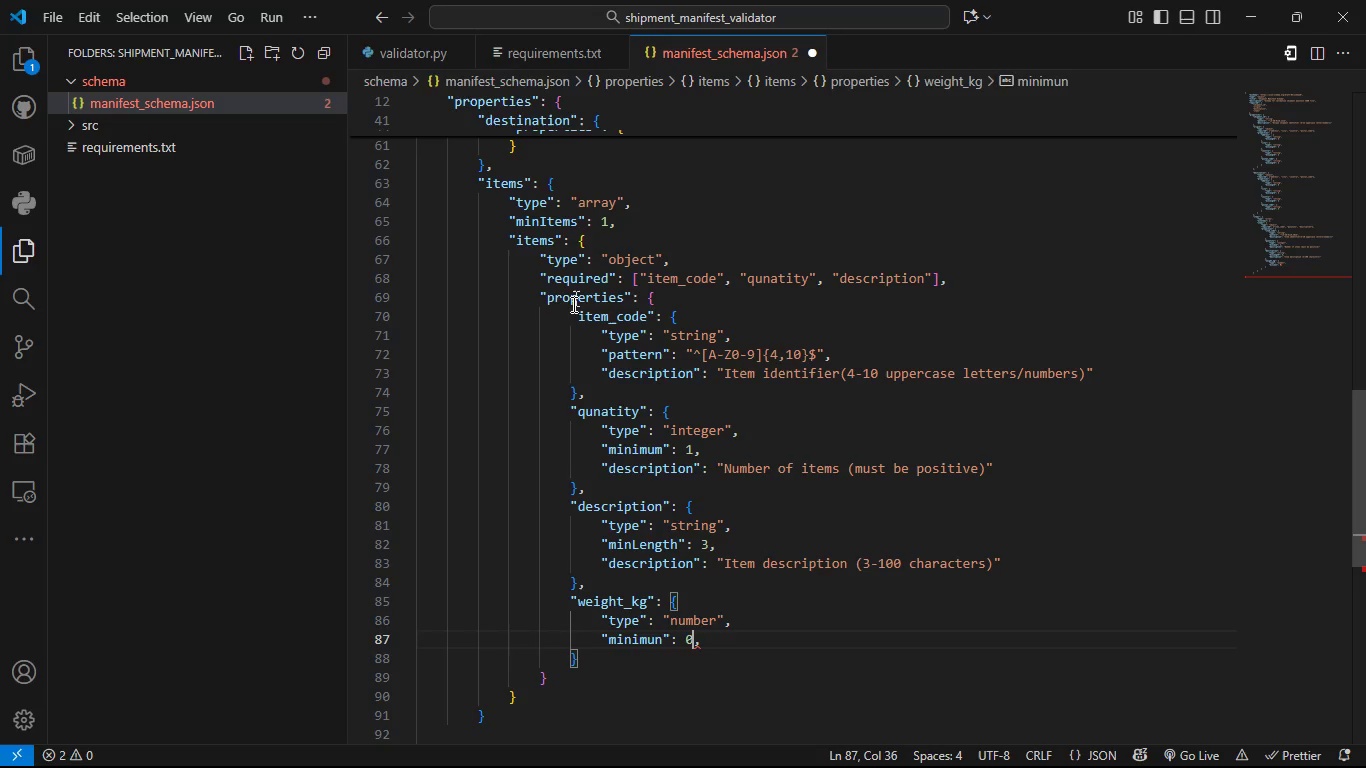 
key(ArrowRight)
 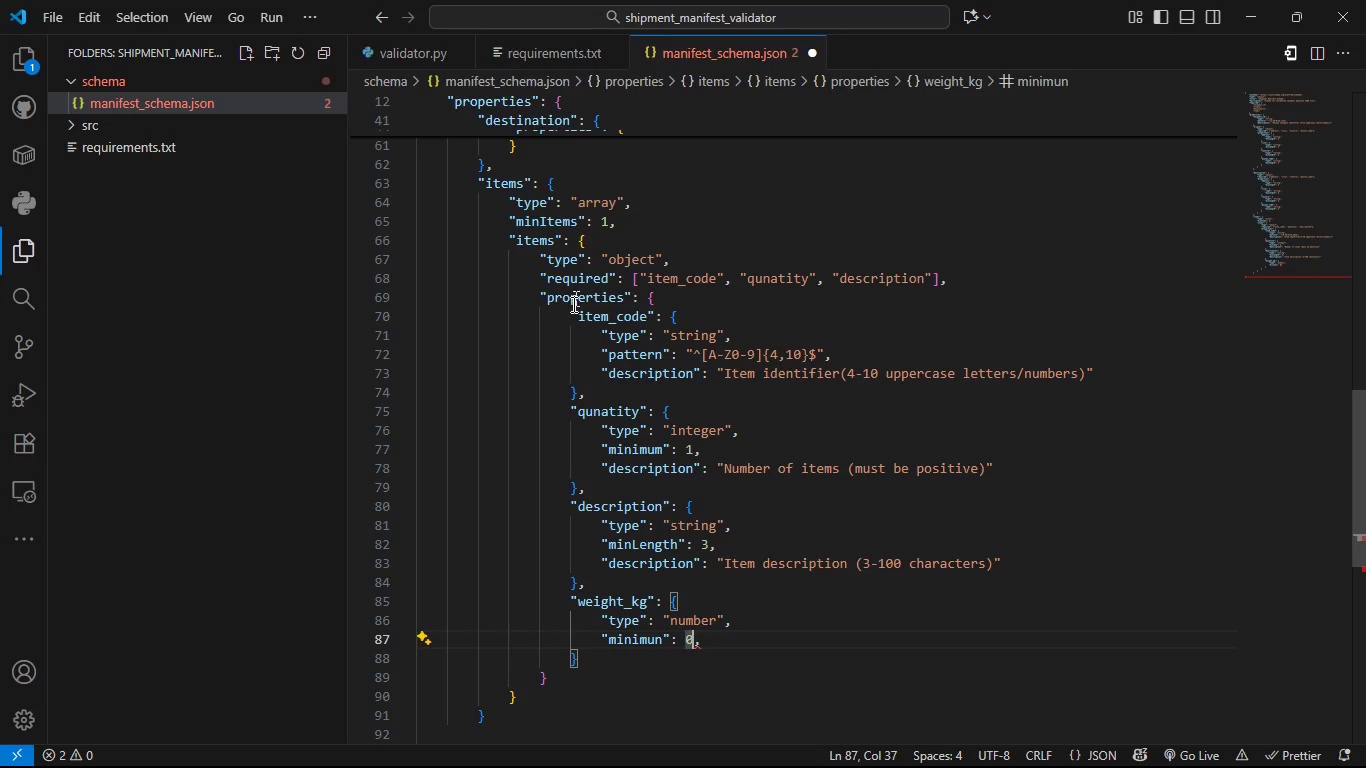 
key(ArrowRight)
 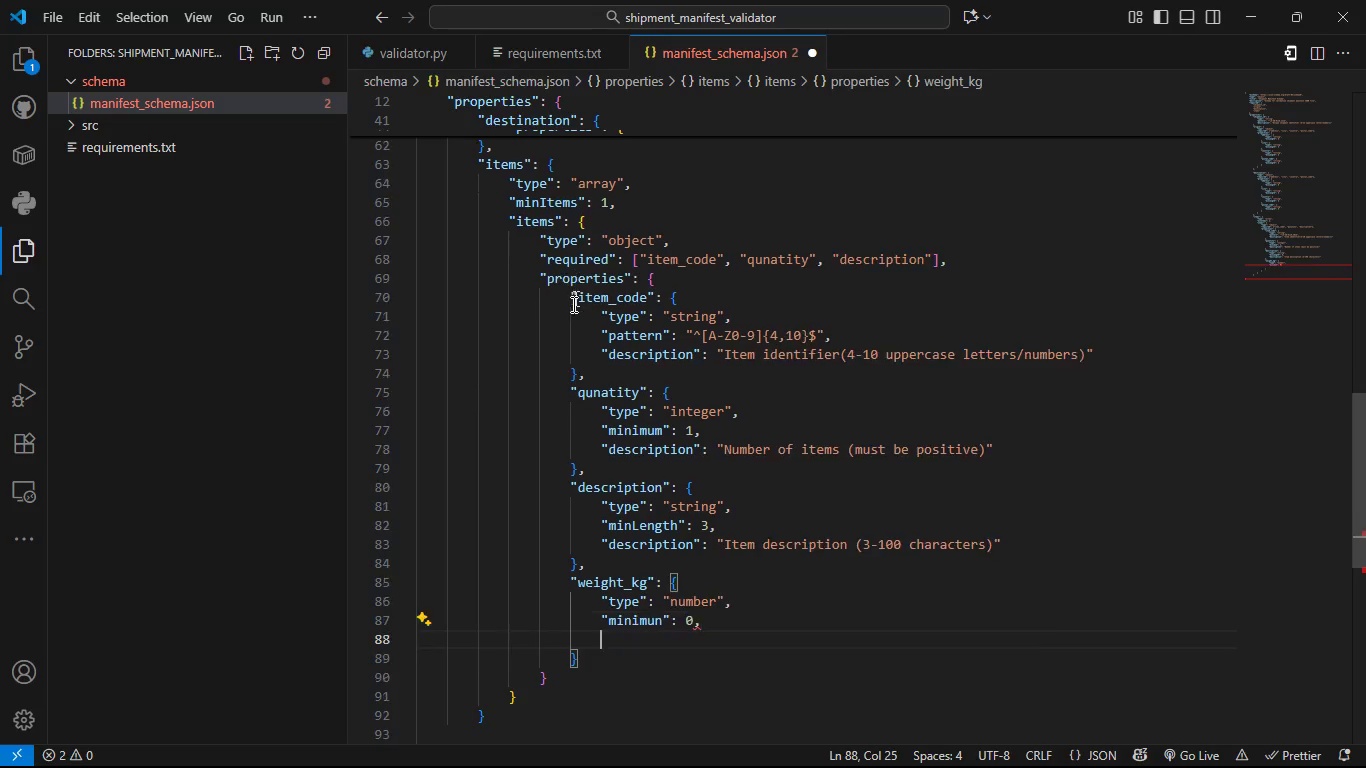 
key(Enter)
 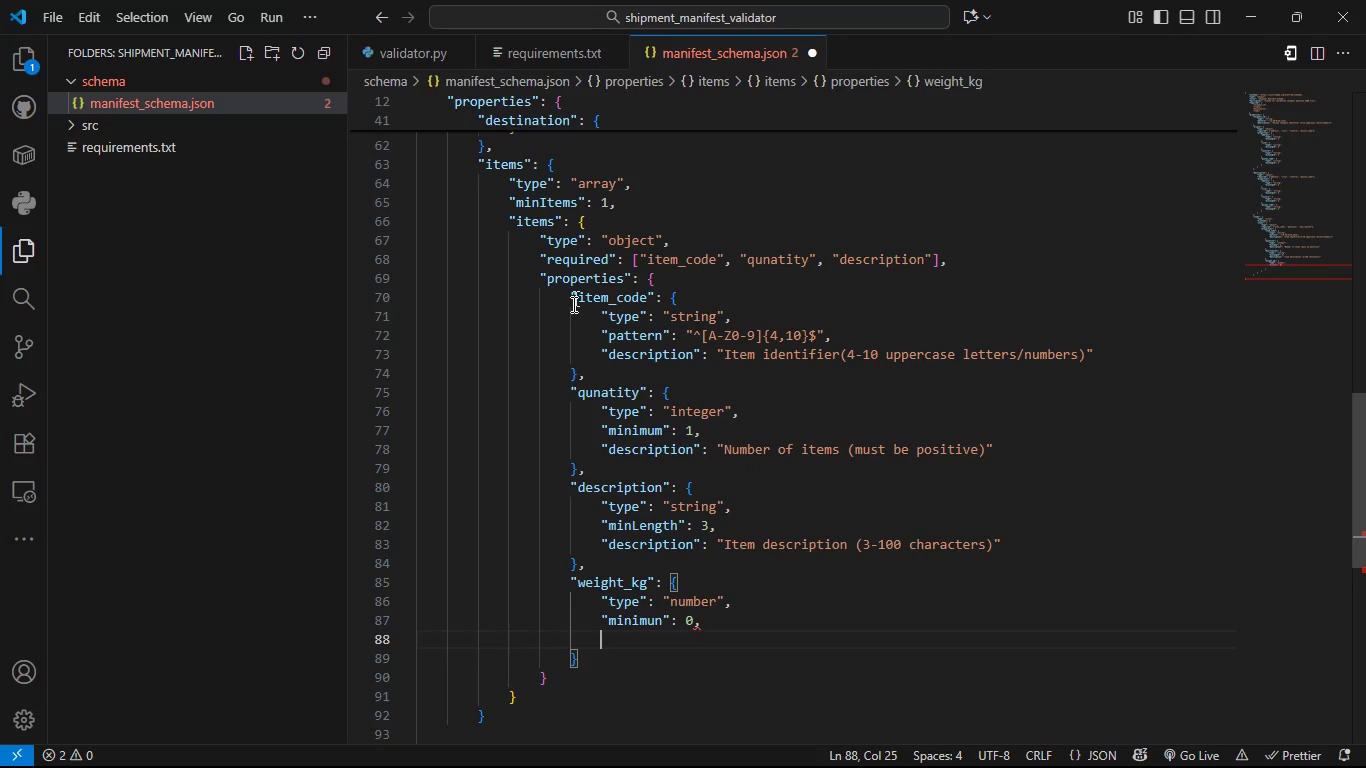 
type("dee)
key(Backspace)
type(sc)
key(Tab)
type(")
key(Backspace)
type(Weight in kilogram (i)
key(Backspace)
type(optional))
 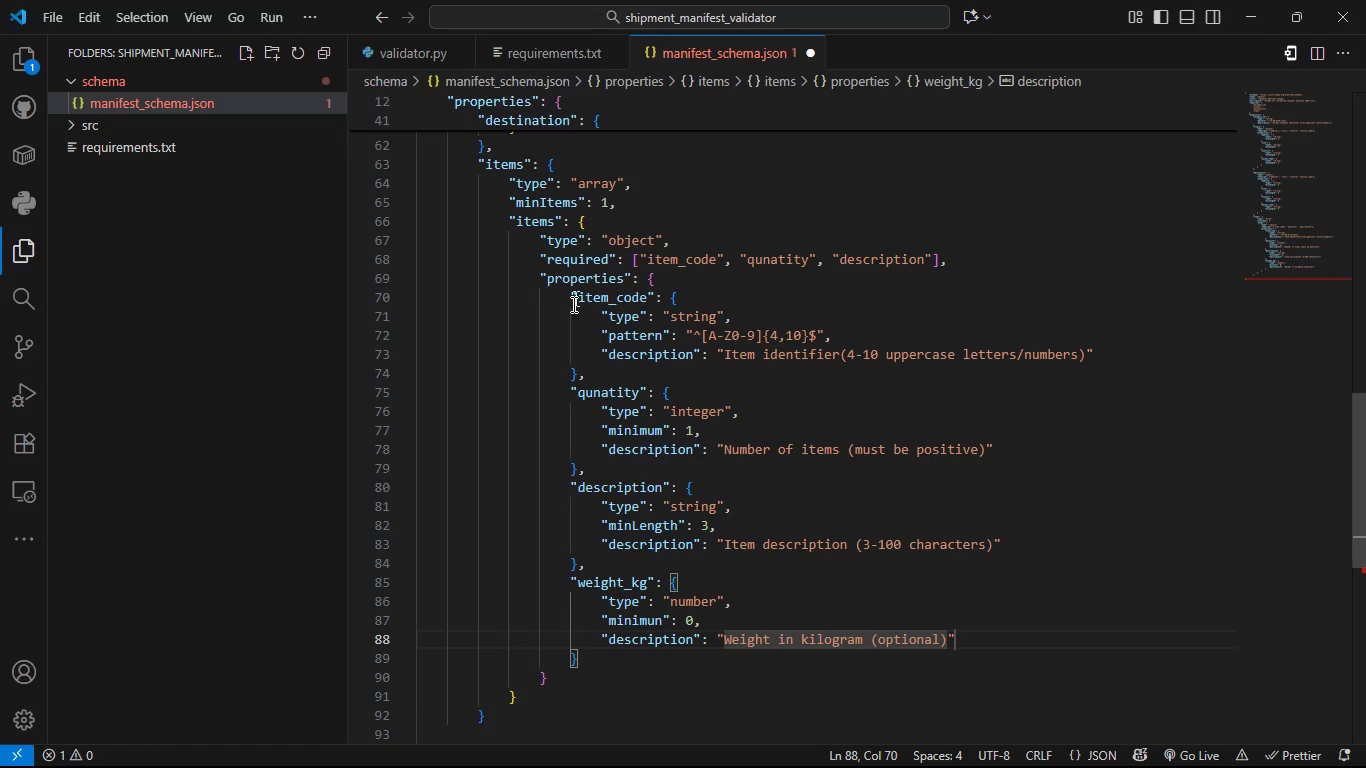 
left_click([516, 653])
 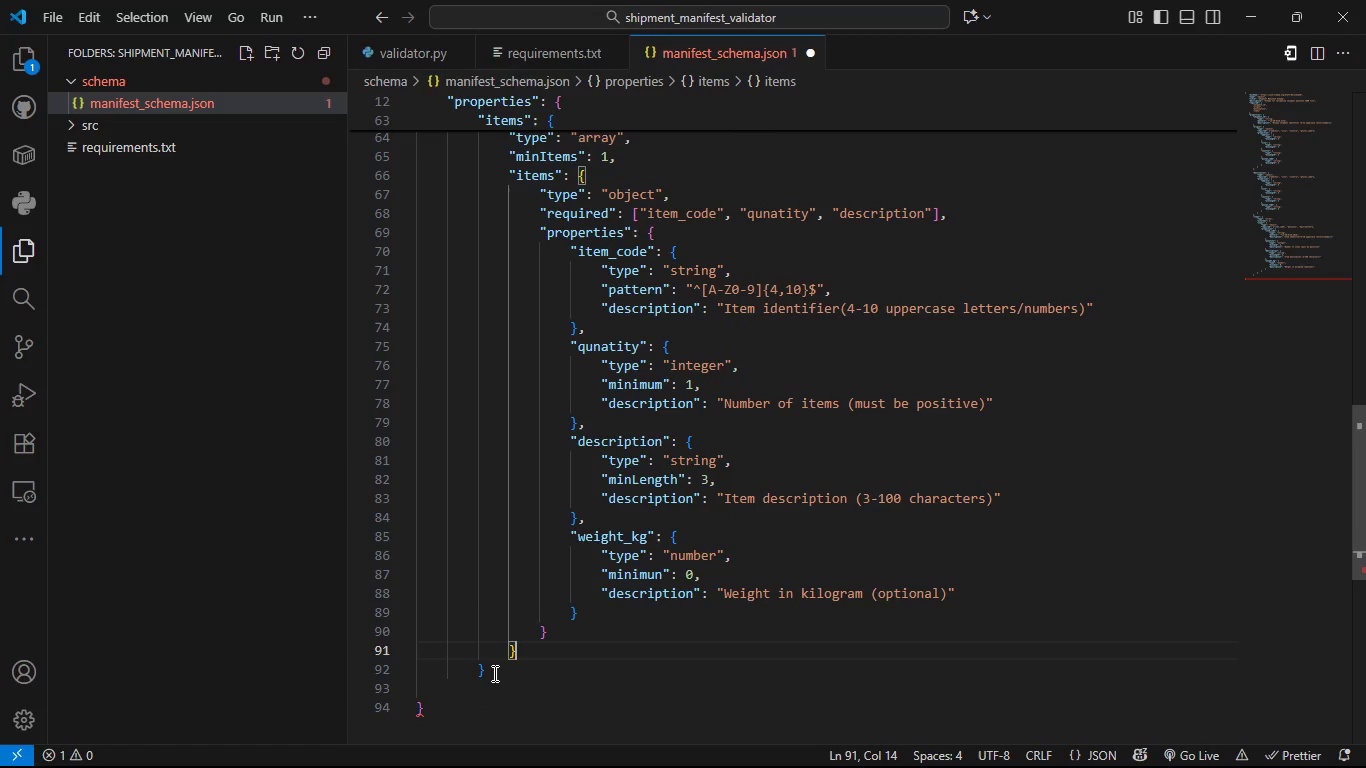 
left_click([493, 673])
 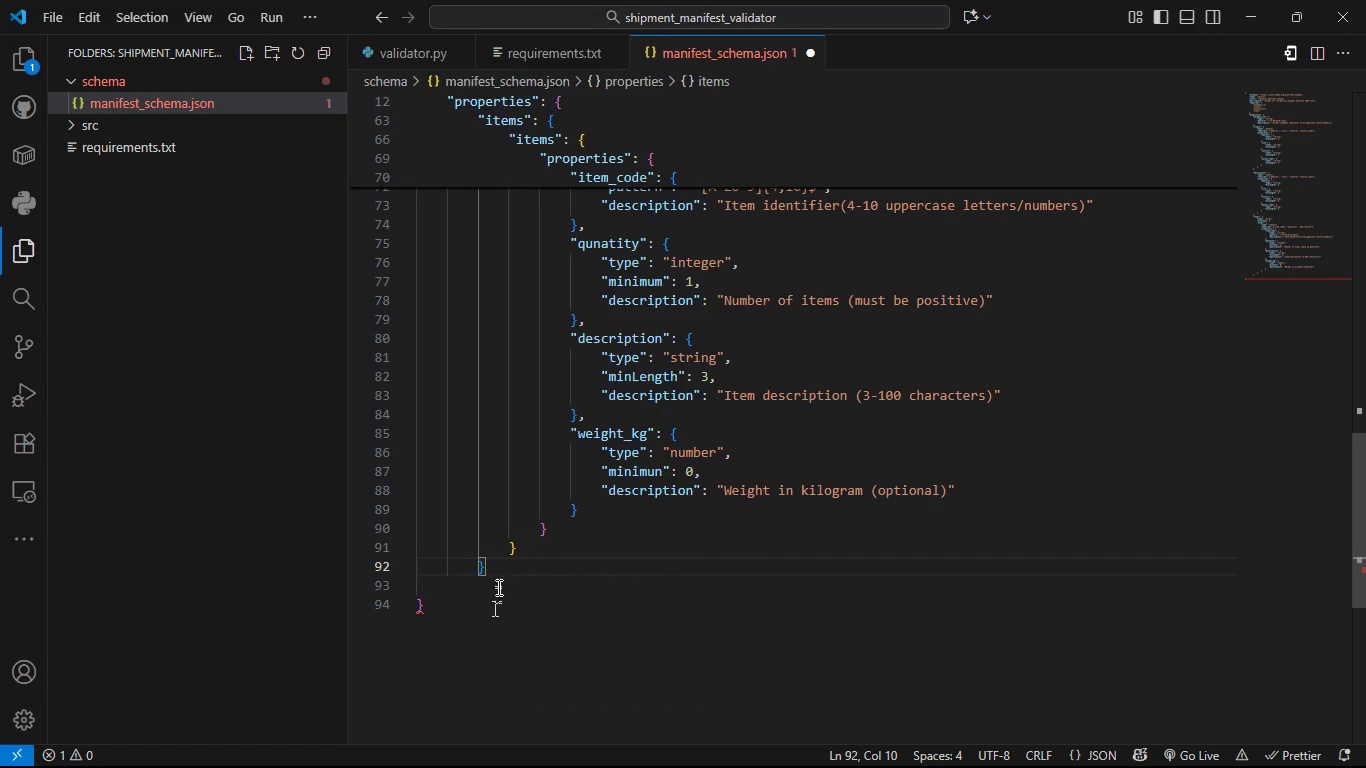 
key(Comma)
 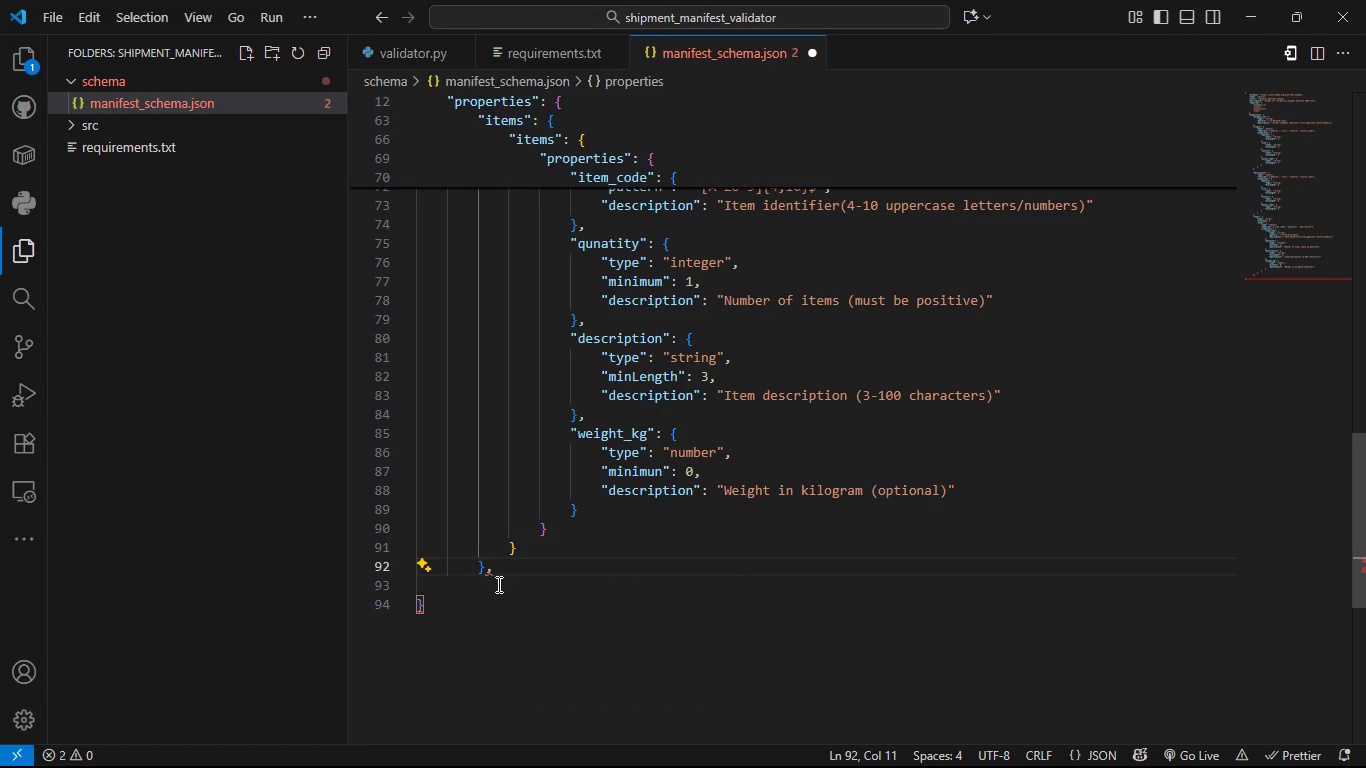 
key(Enter)
 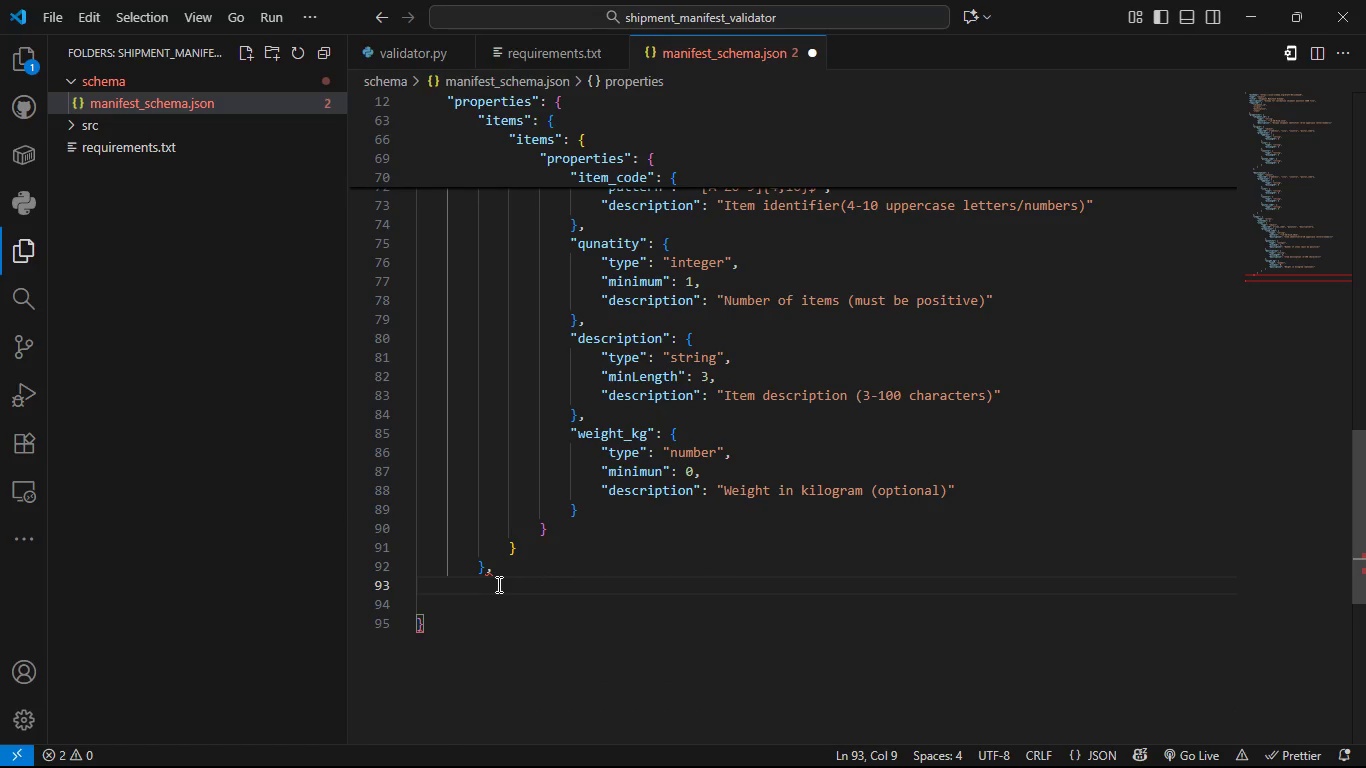 
type("por)
key(Backspace)
key(Backspace)
type(ro)
key(Backspace)
type(iority)
 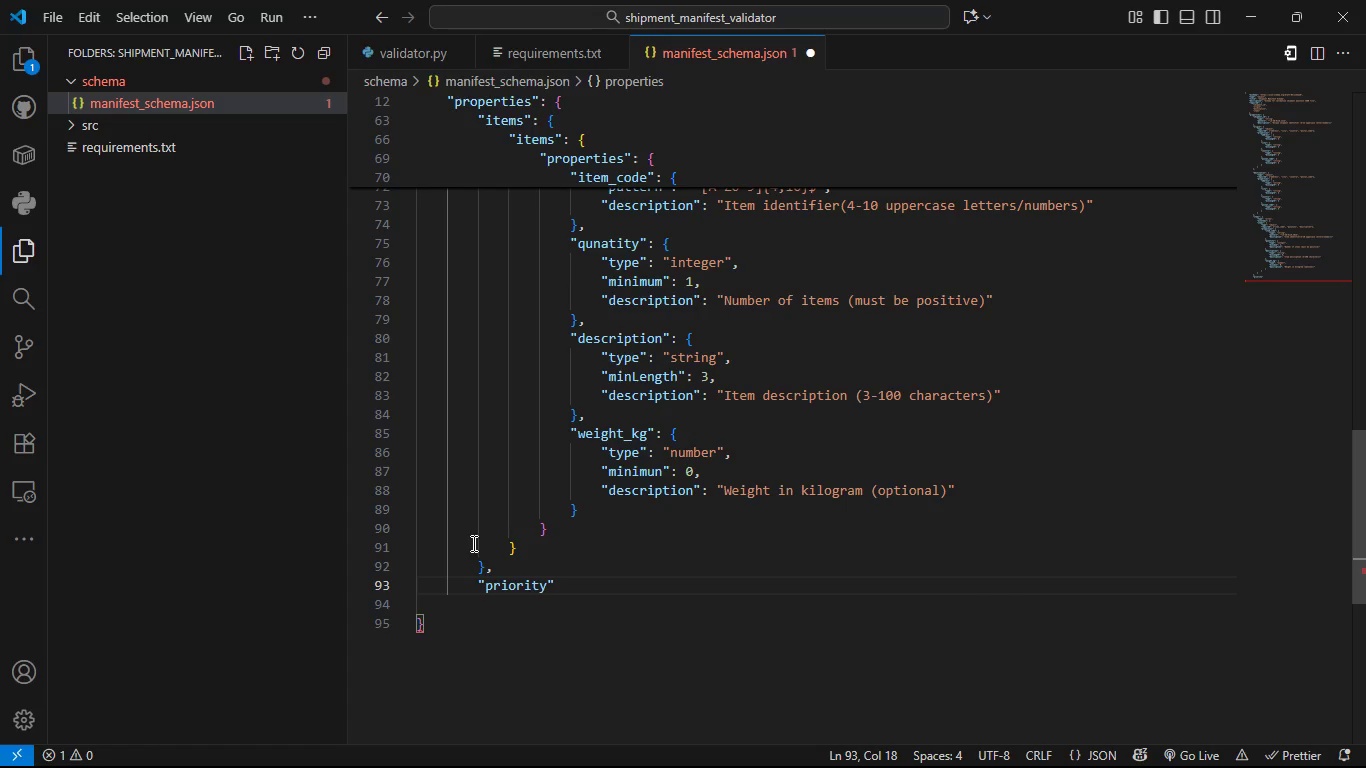 
key(ArrowDown)
 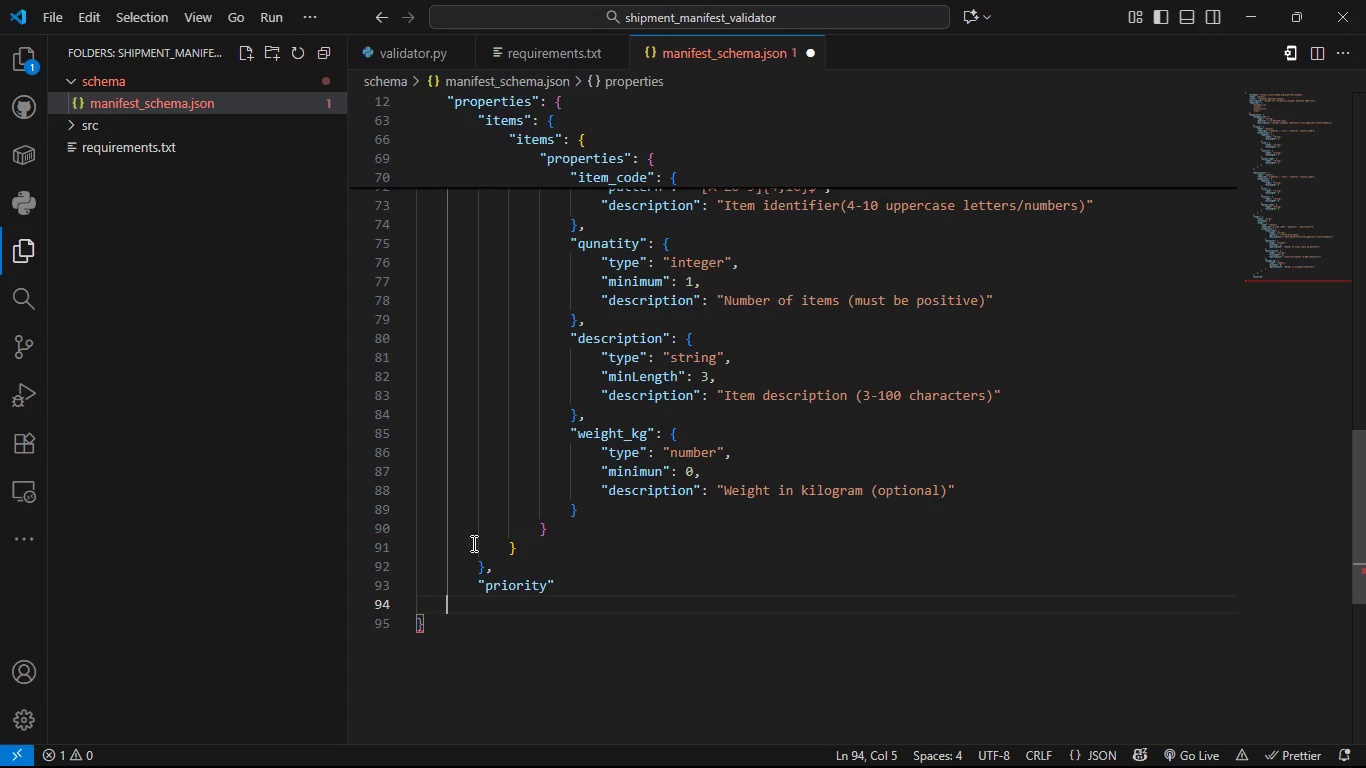 
key(Shift+ShiftLeft)
 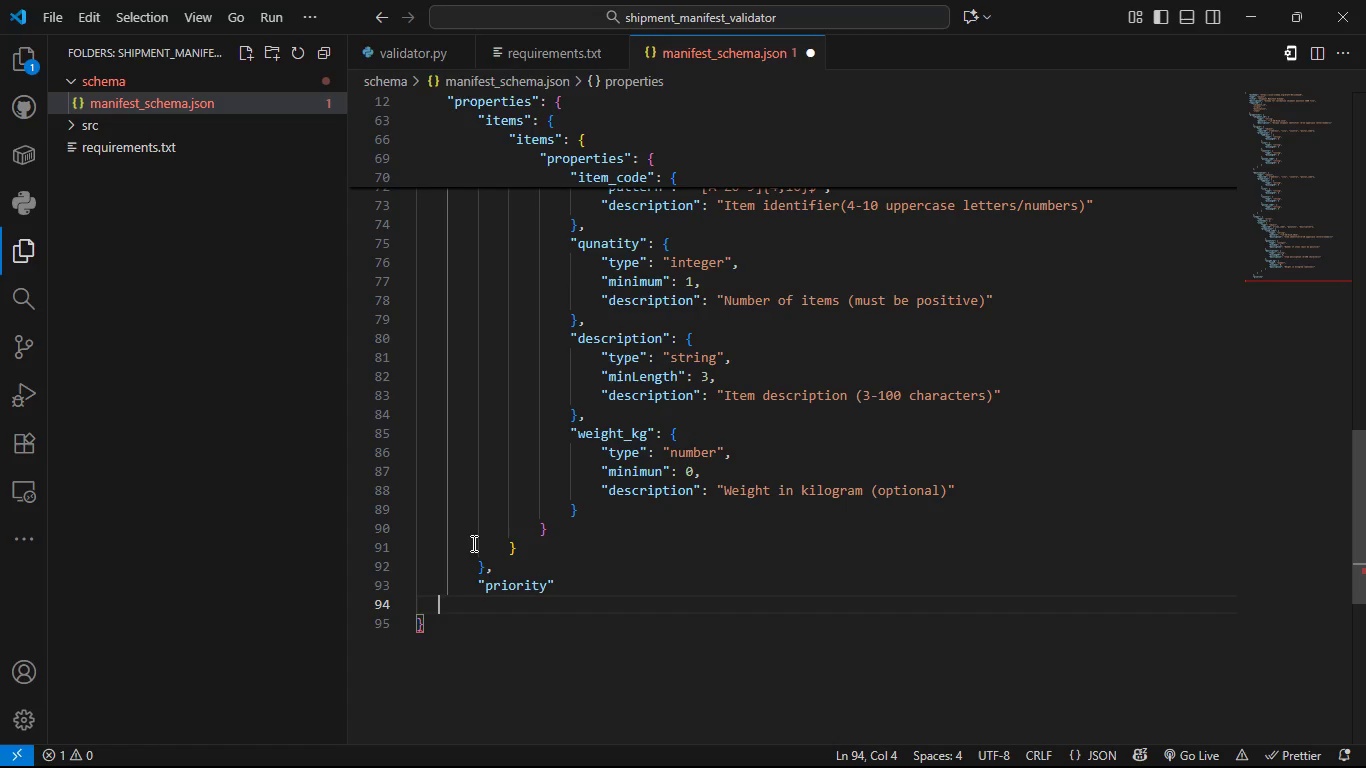 
key(ArrowLeft)
 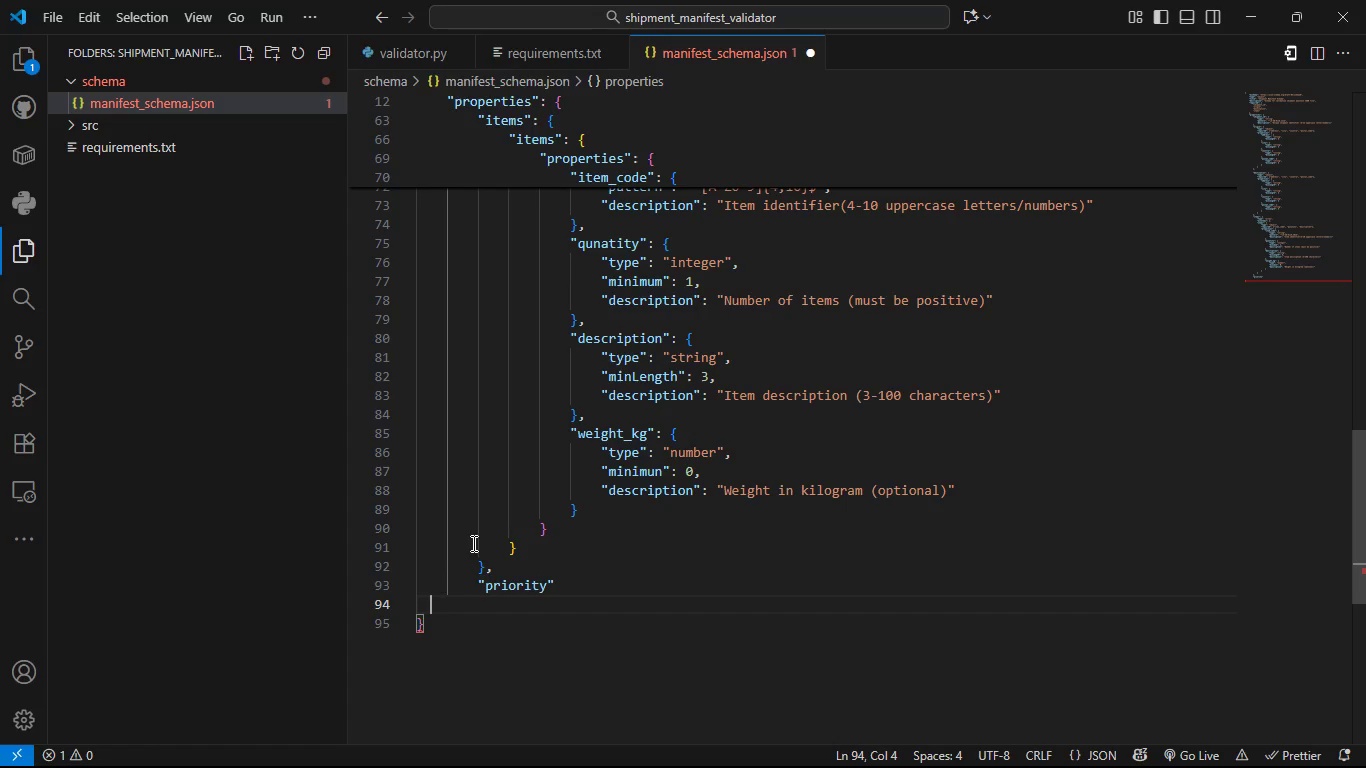 
key(ArrowLeft)
 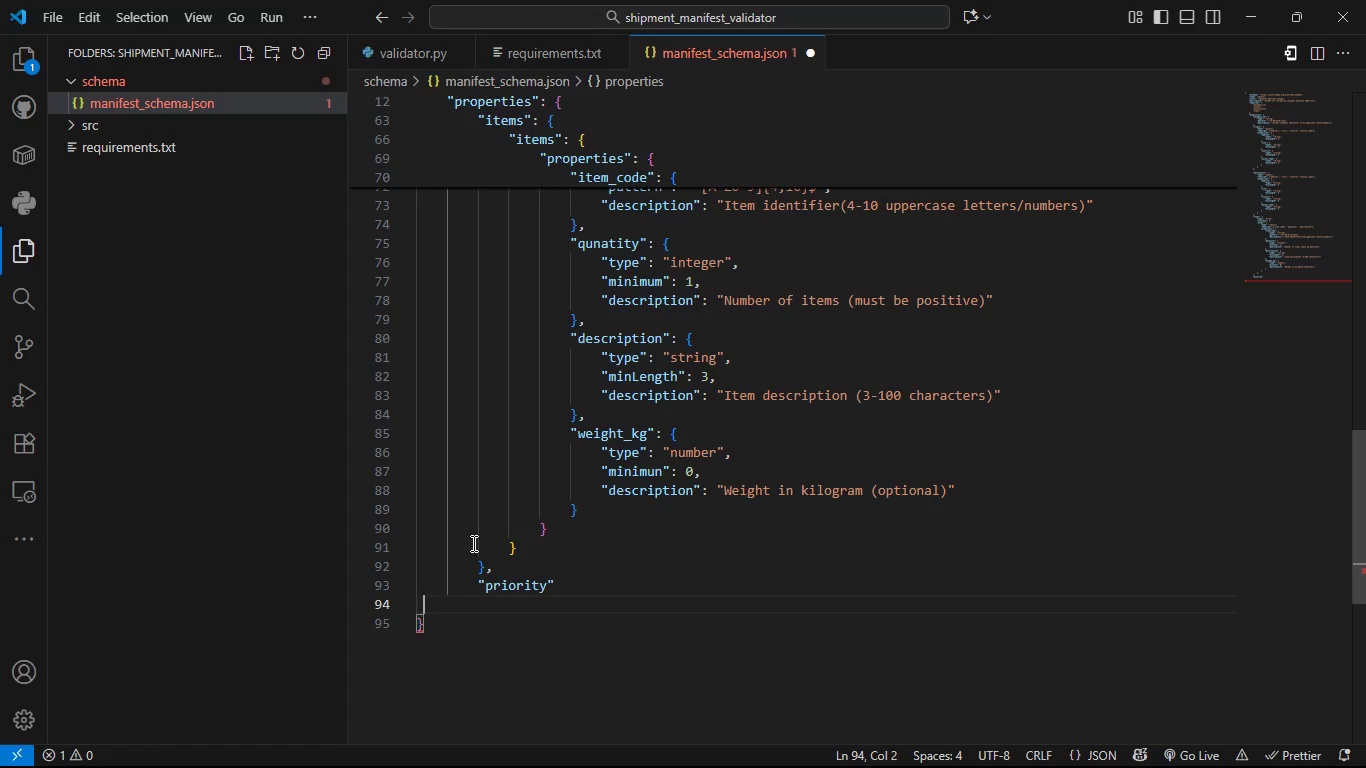 
key(ArrowLeft)
 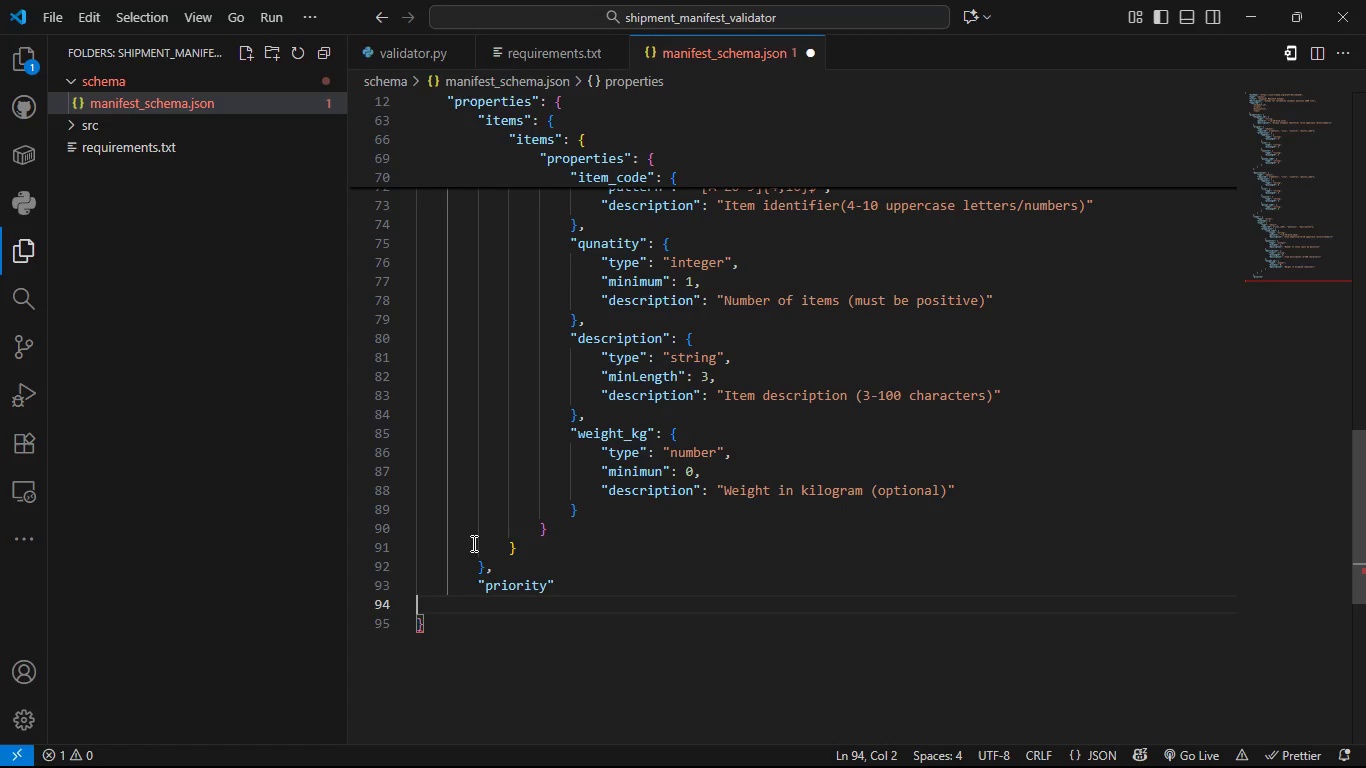 
key(ArrowLeft)
 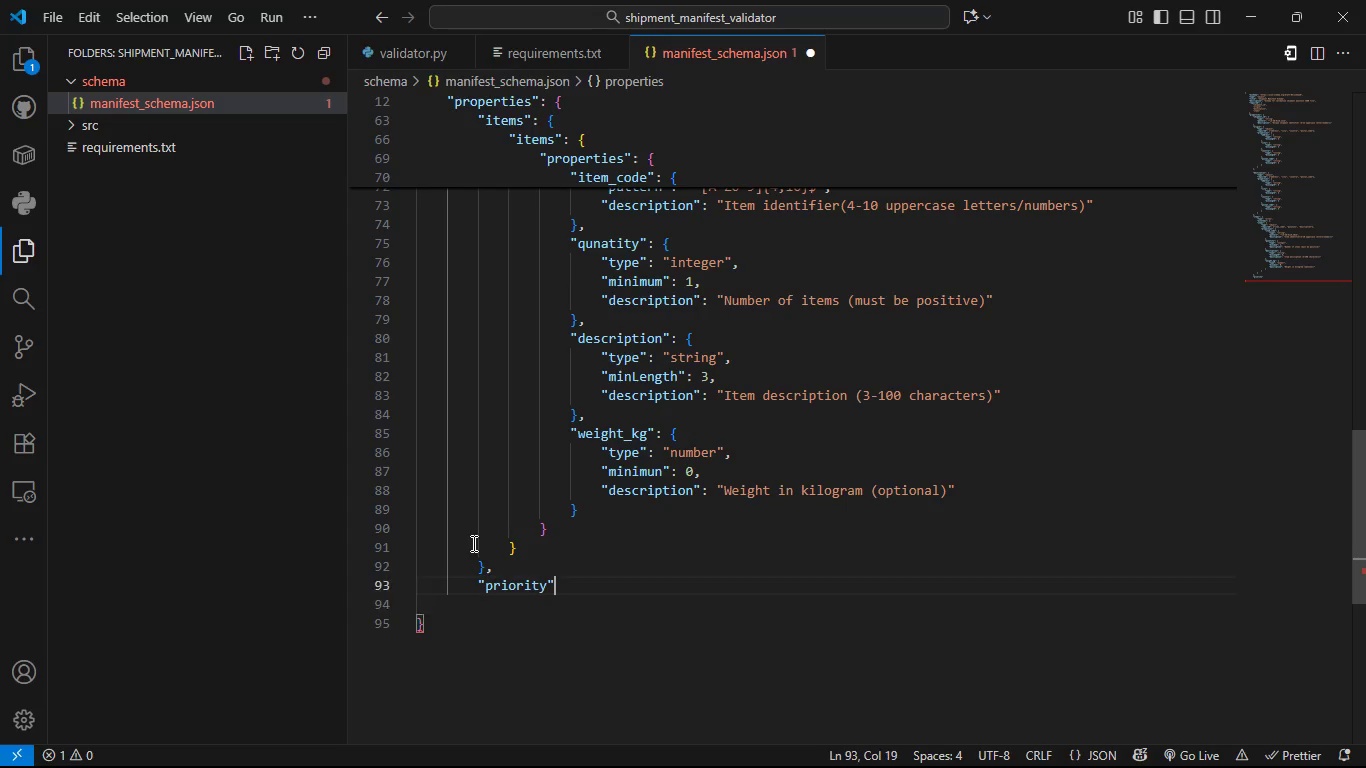 
key(ArrowLeft)
 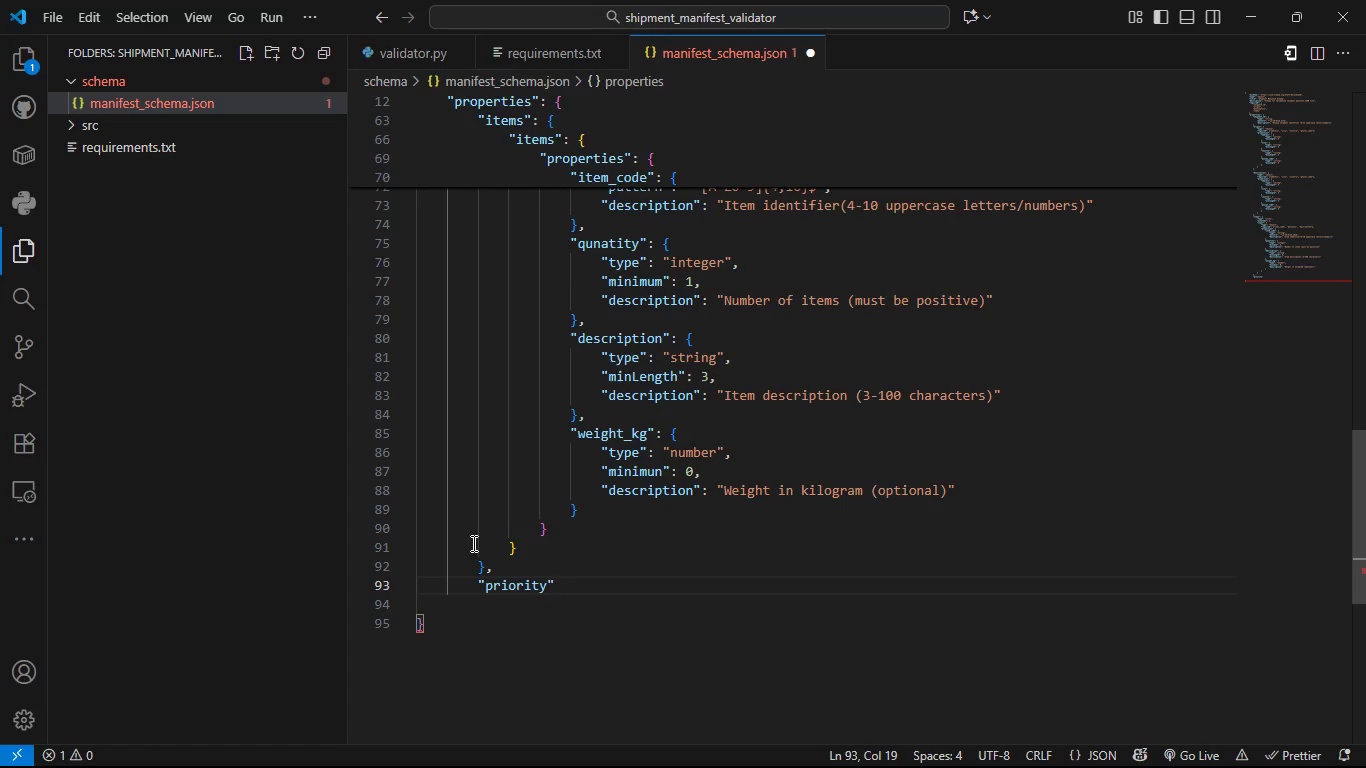 
key(Shift+ShiftLeft)
 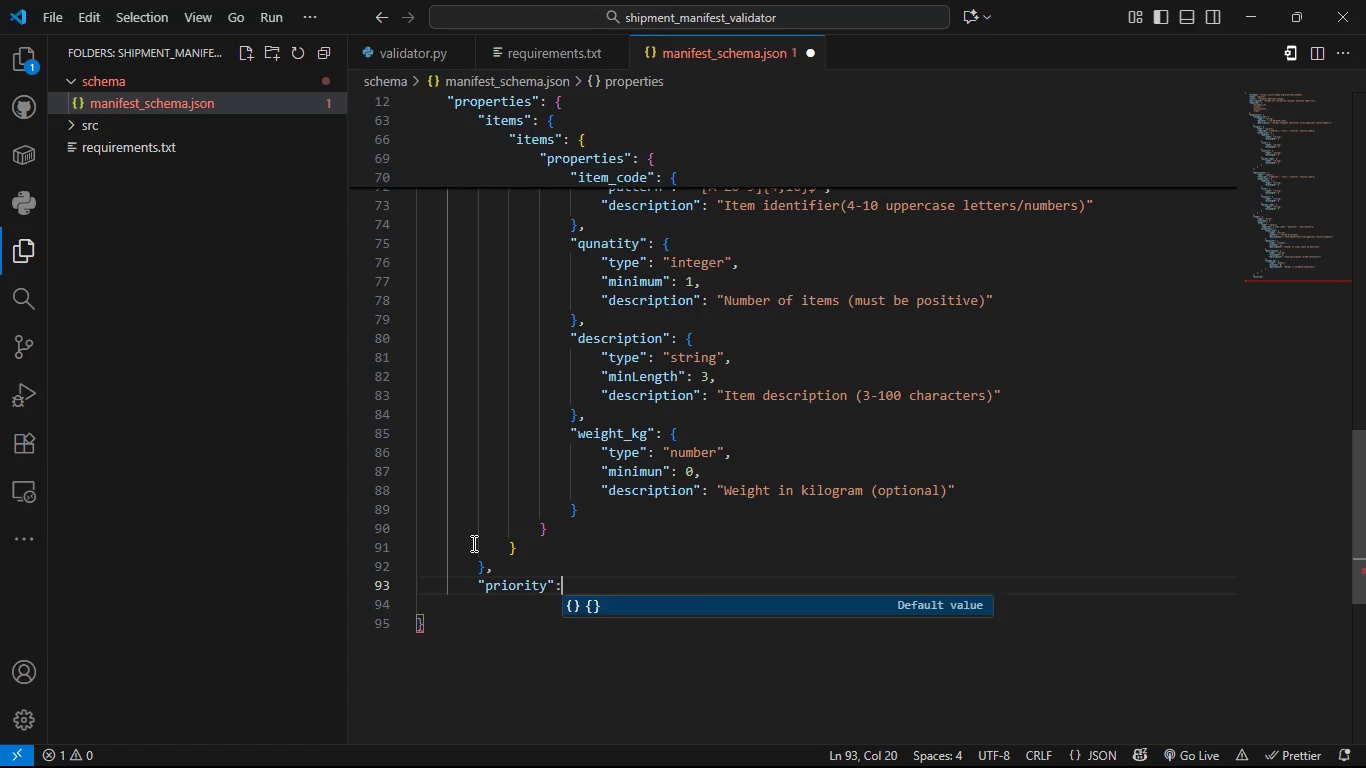 
key(Shift+Semicolon)
 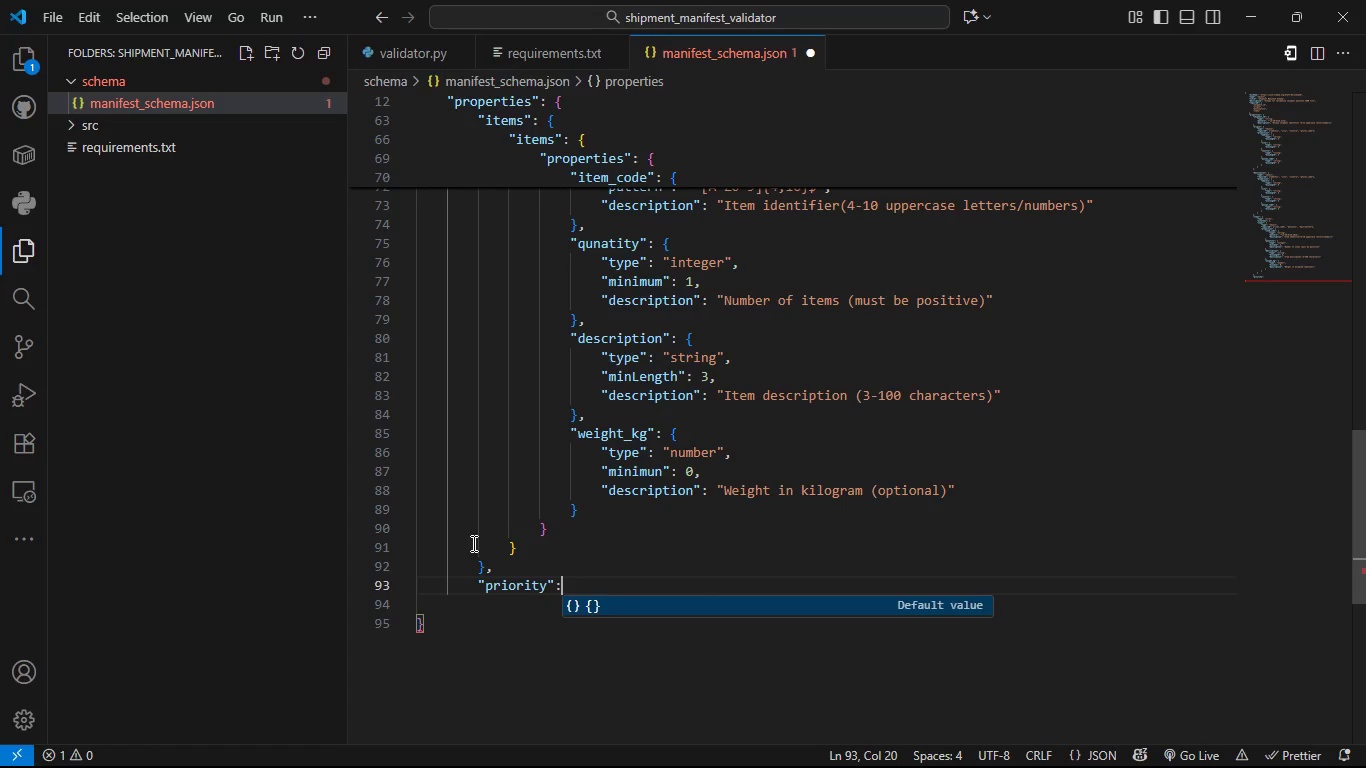 
key(Space)
 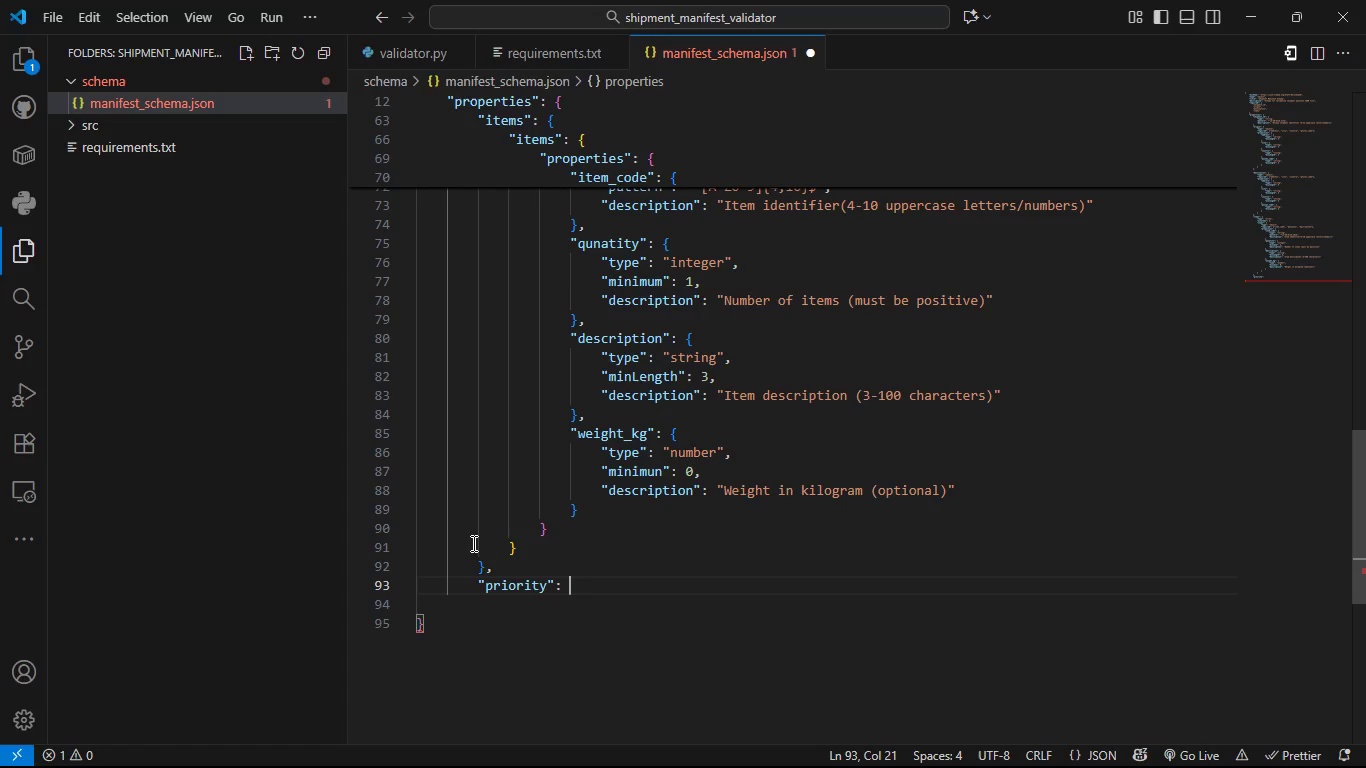 
key(Shift+ShiftLeft)
 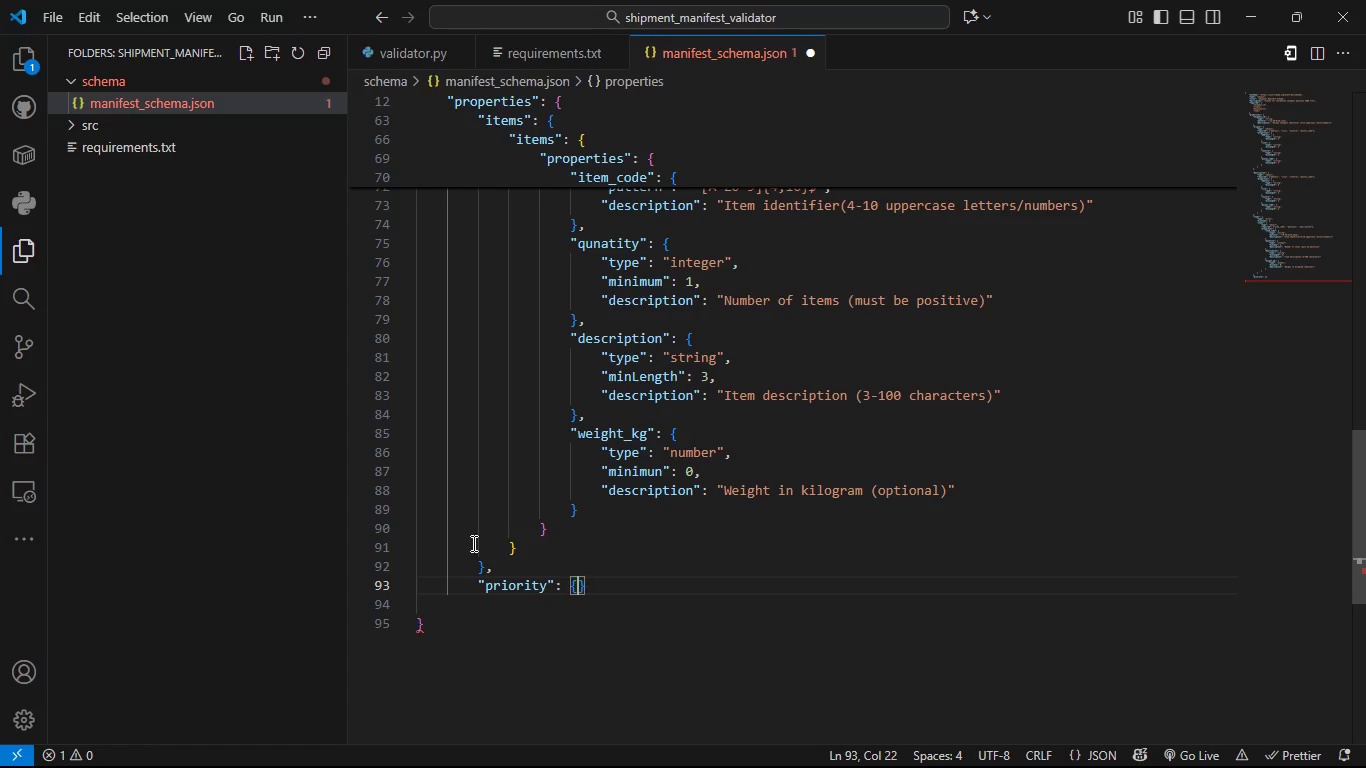 
key(Shift+BracketLeft)
 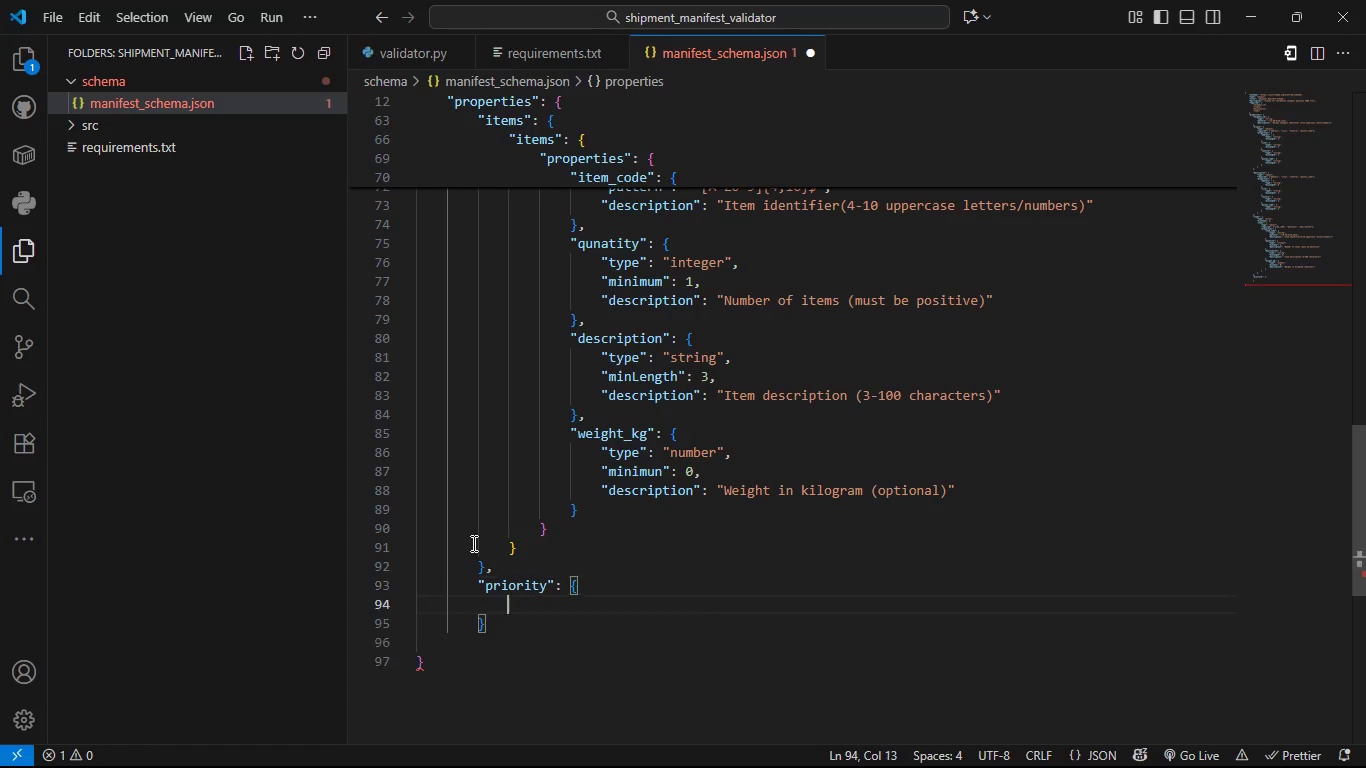 
key(Enter)
 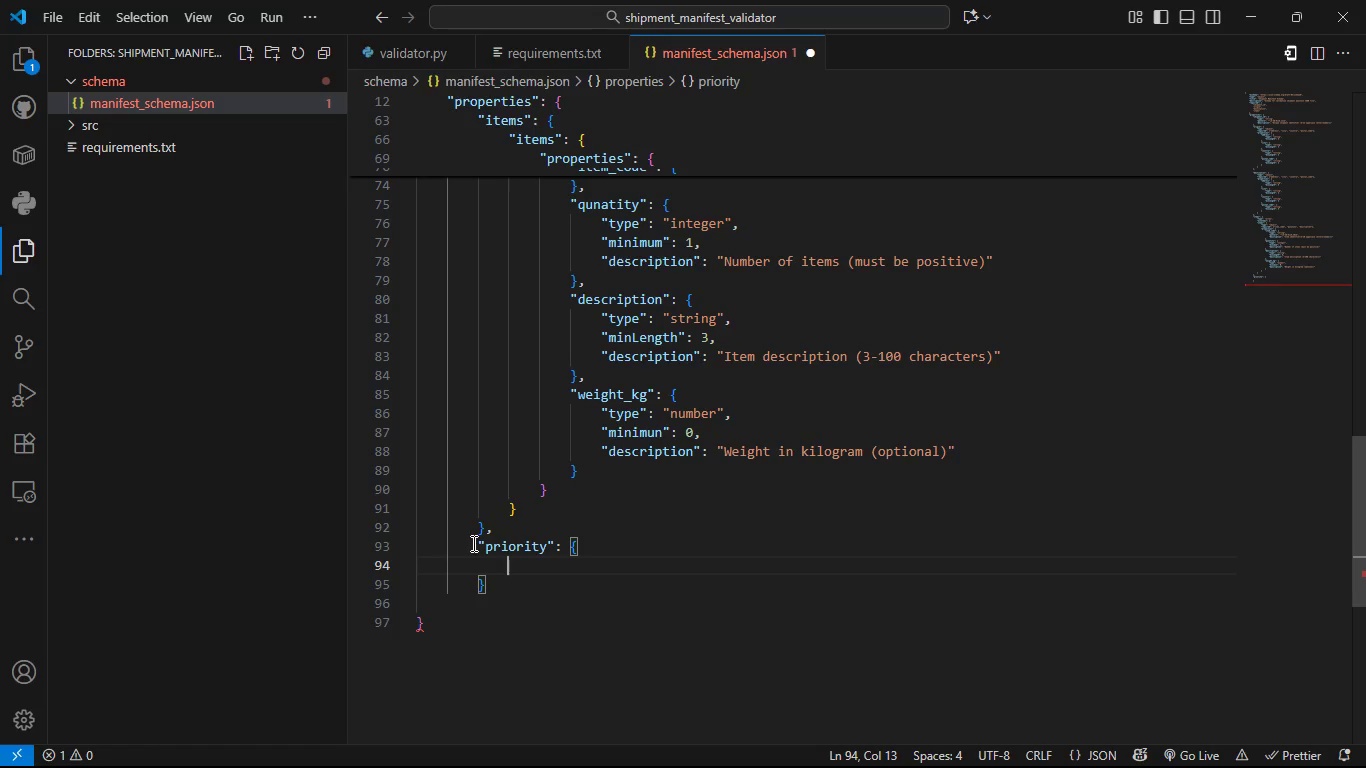 
type("y)
key(Backspace)
type(type)
 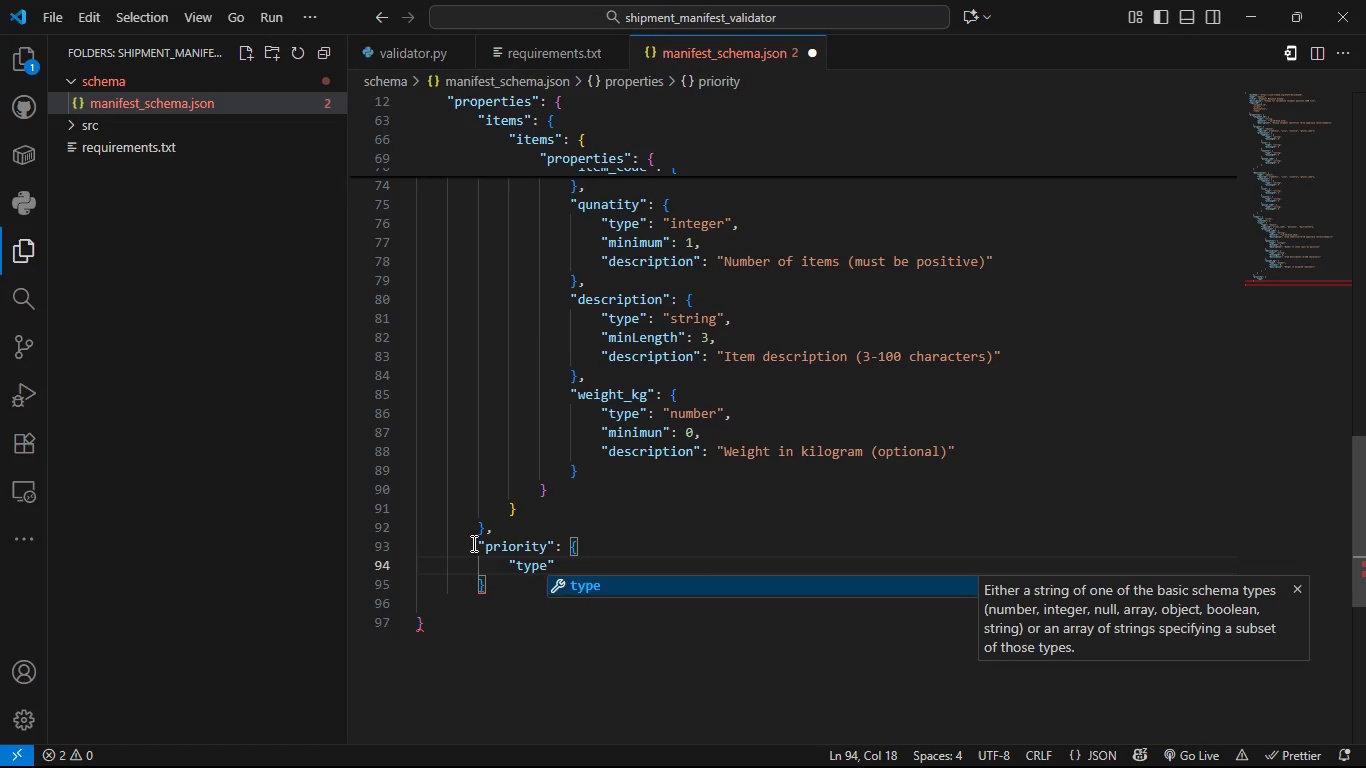 
key(ArrowRight)
 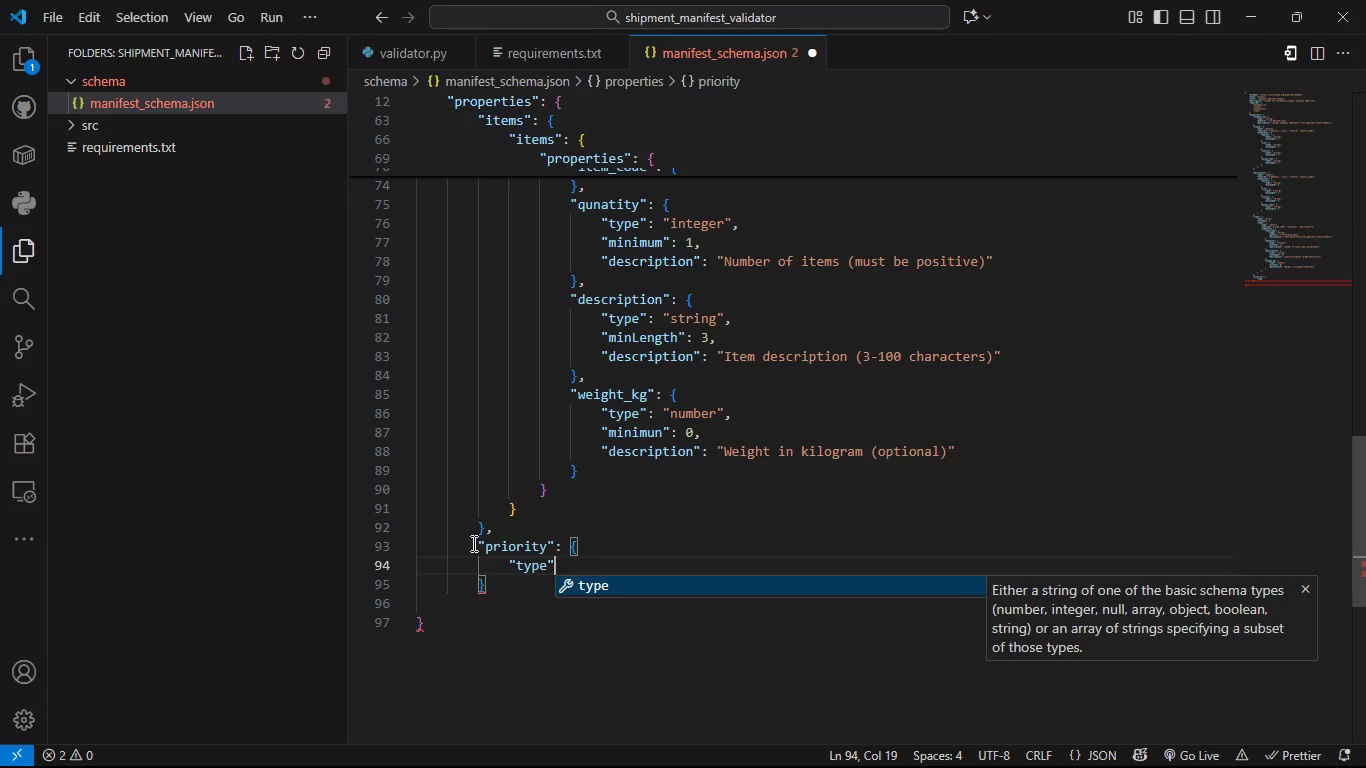 
type(: "string)
 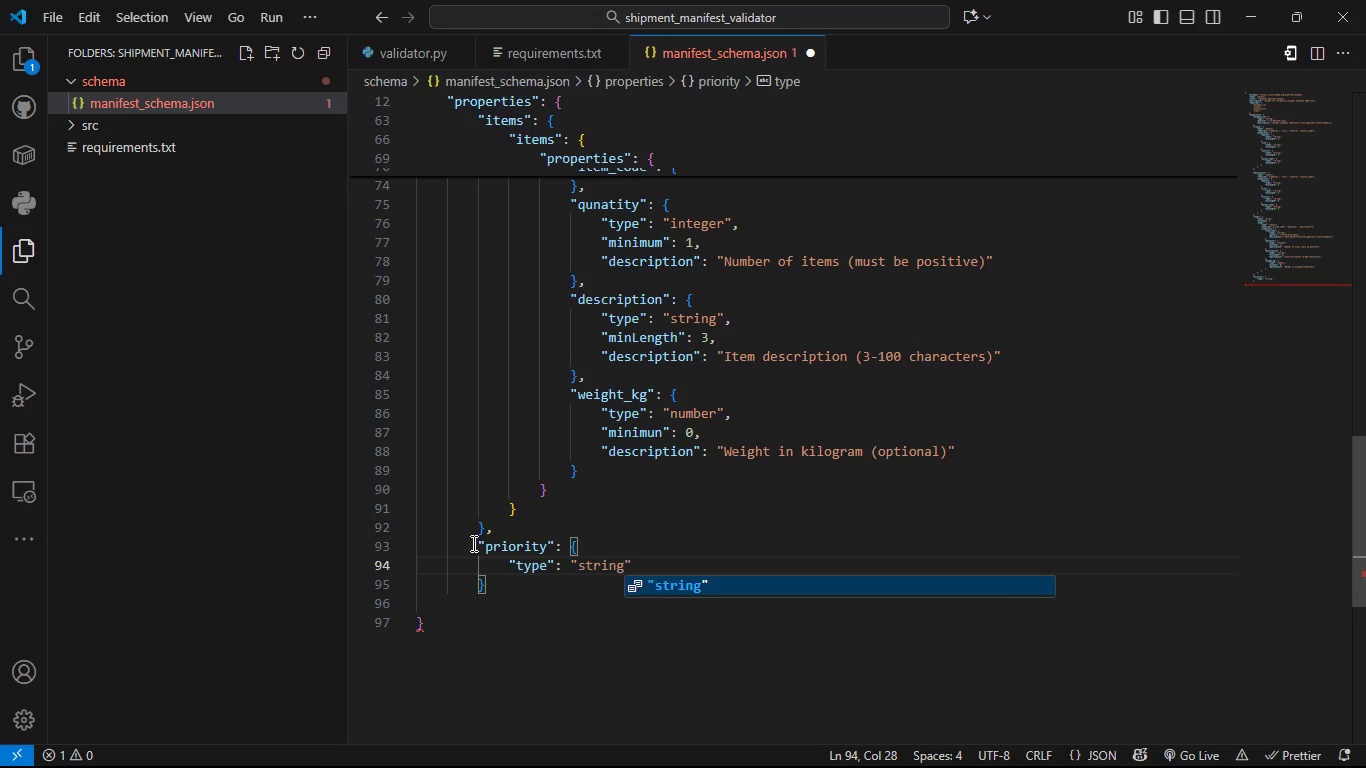 
key(ArrowRight)
 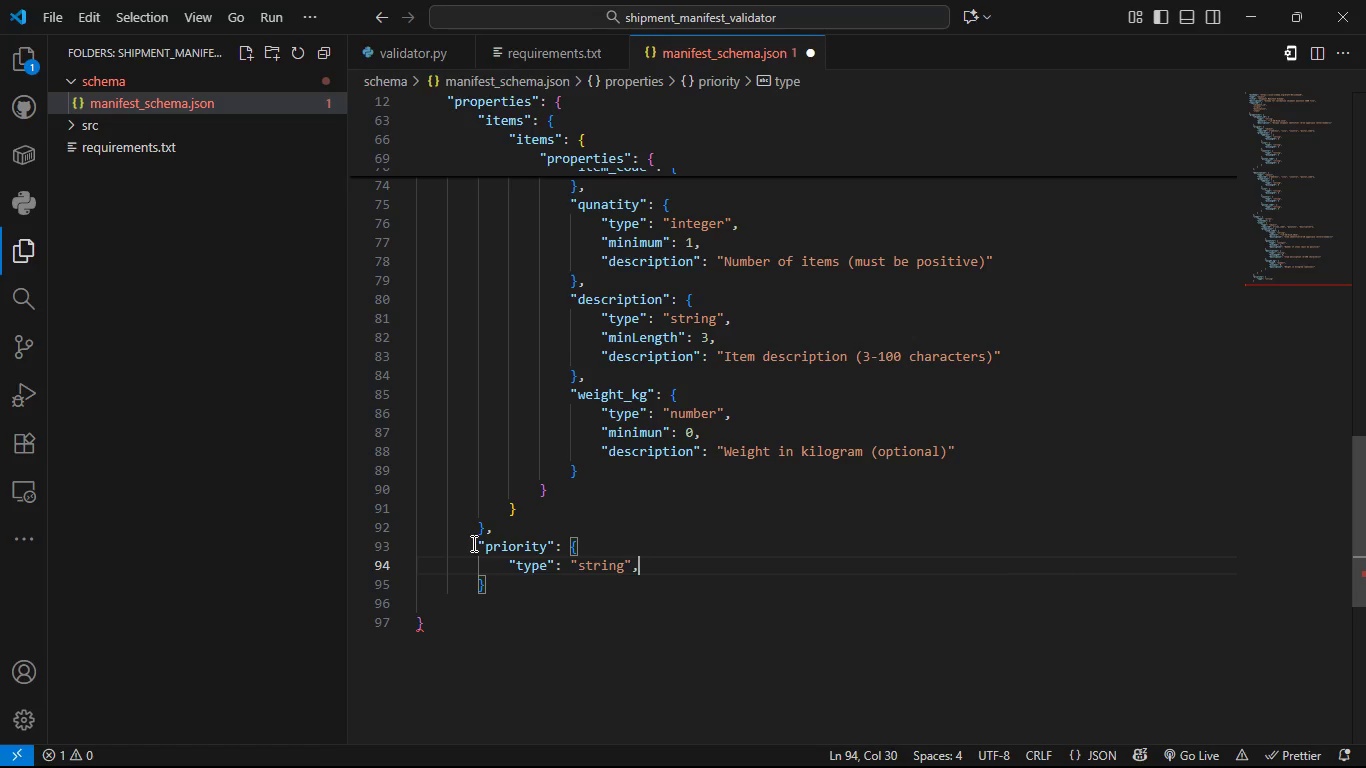 
key(Comma)
 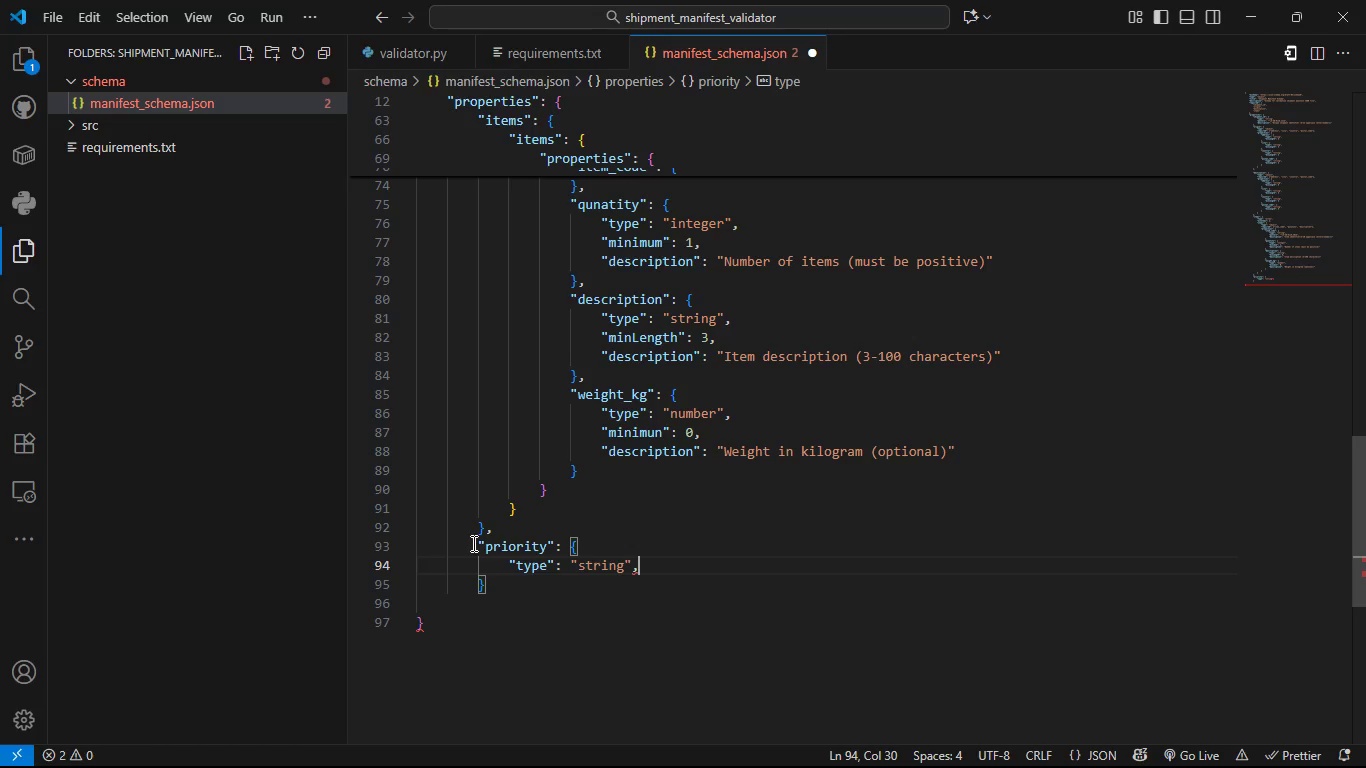 
key(Enter)
 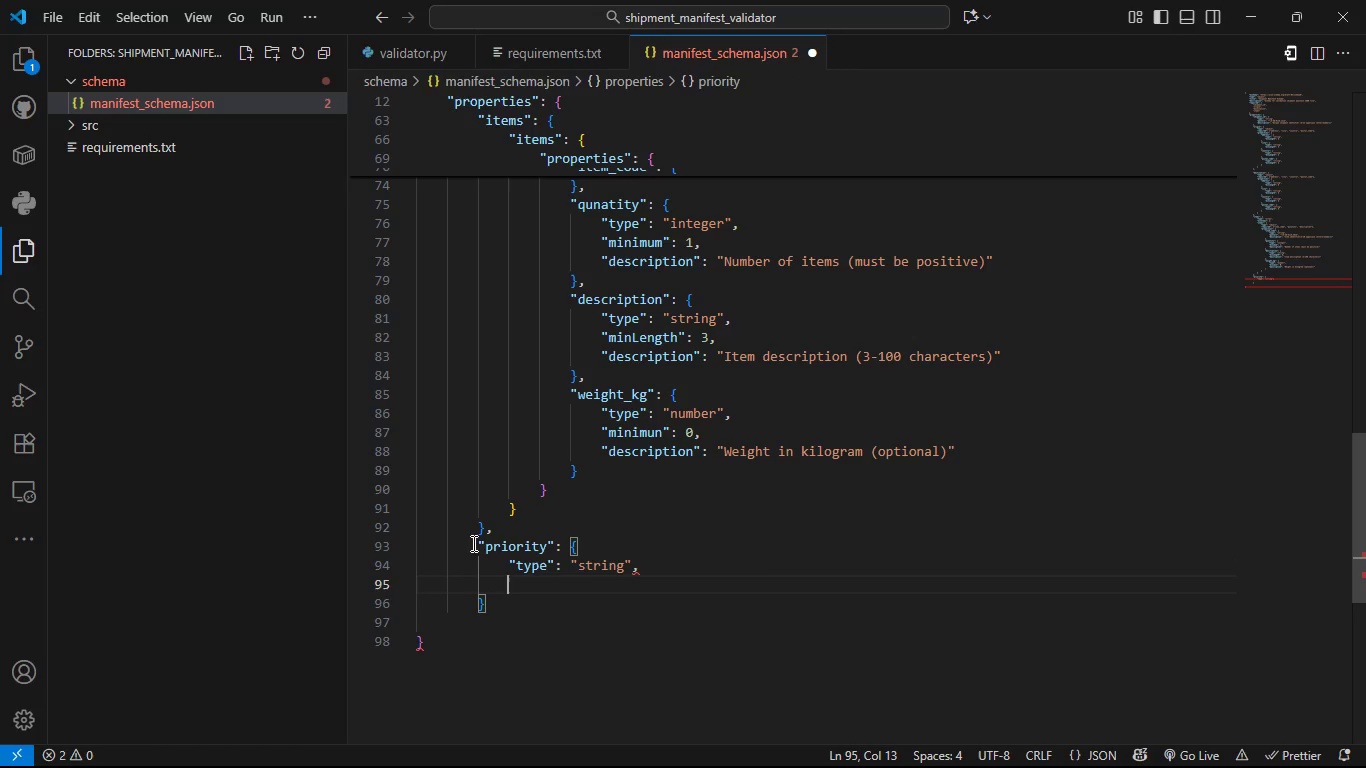 
type("enum)
 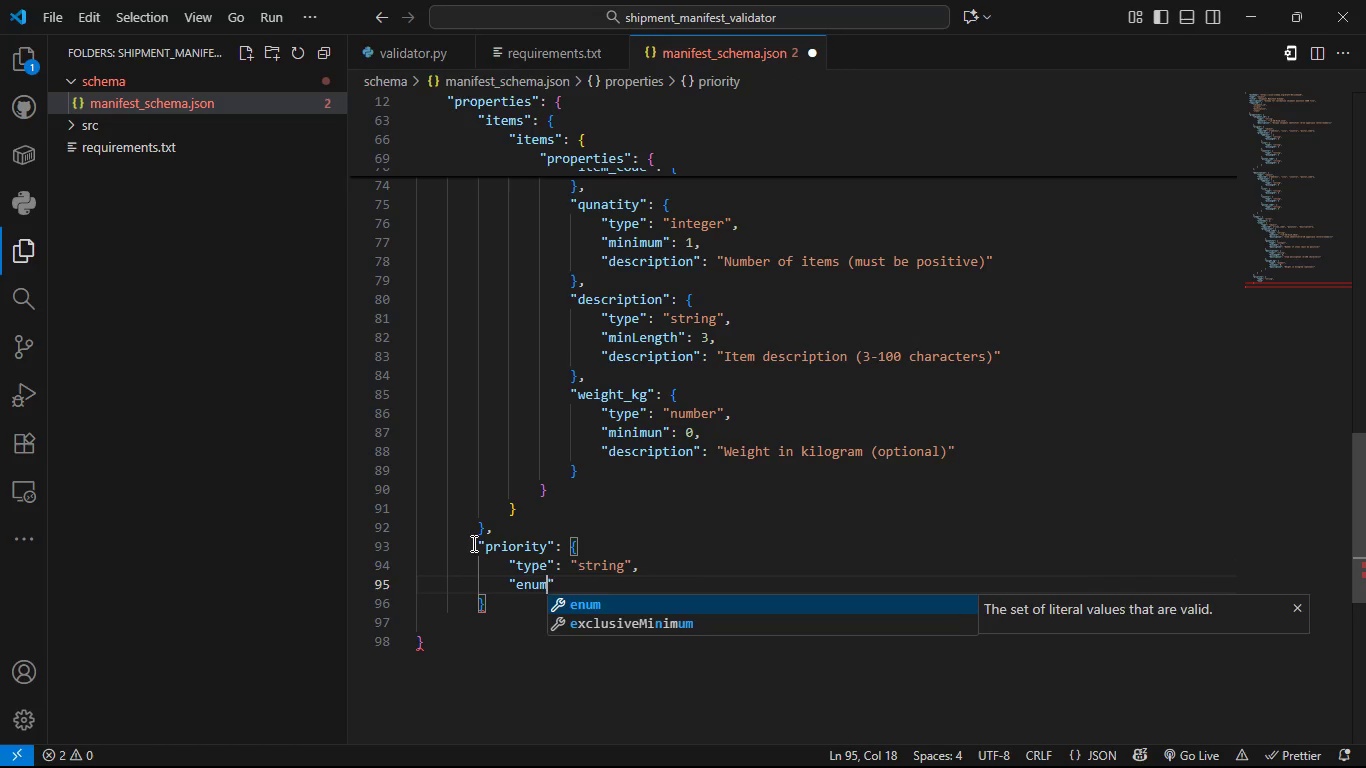 
key(ArrowRight)
 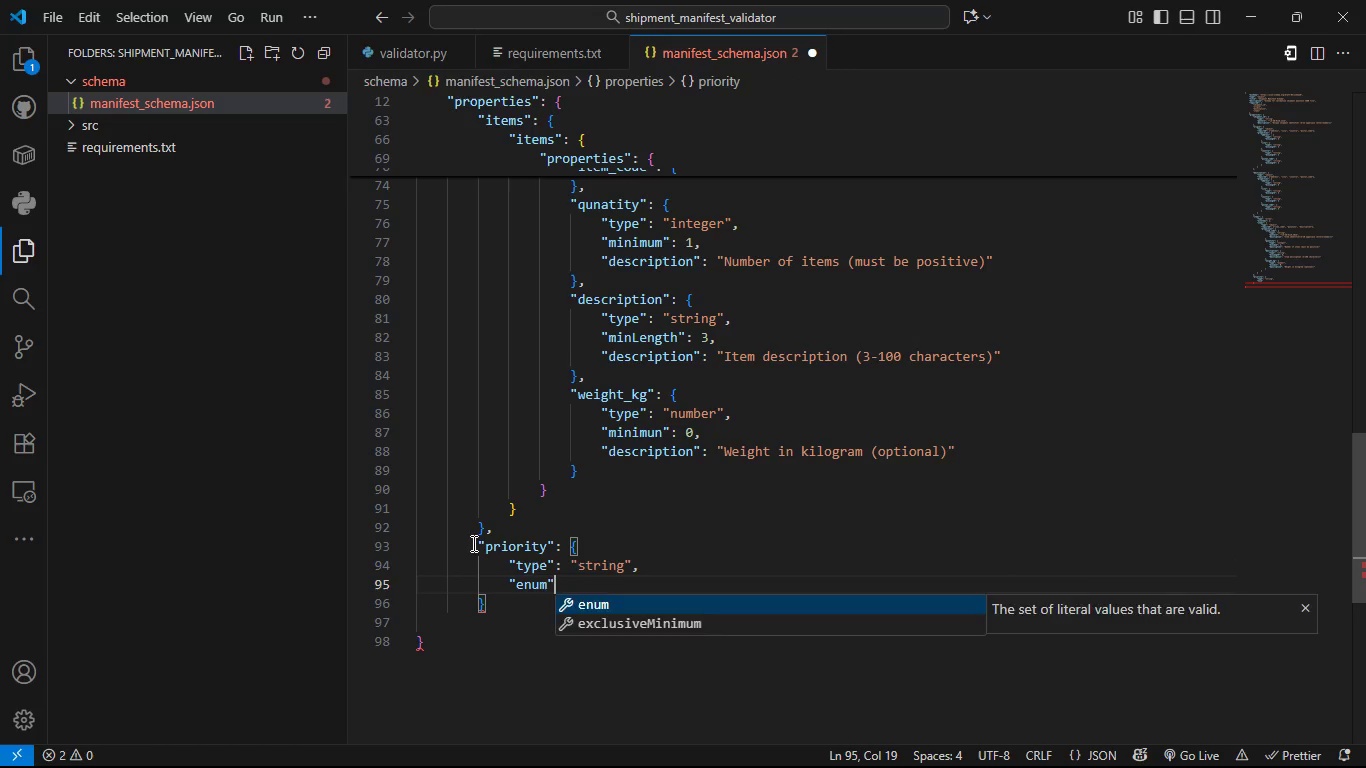 
type(: ")
key(Backspace)
type([')
key(Backspace)
type(:)
key(Backspace)
type("LOW)
 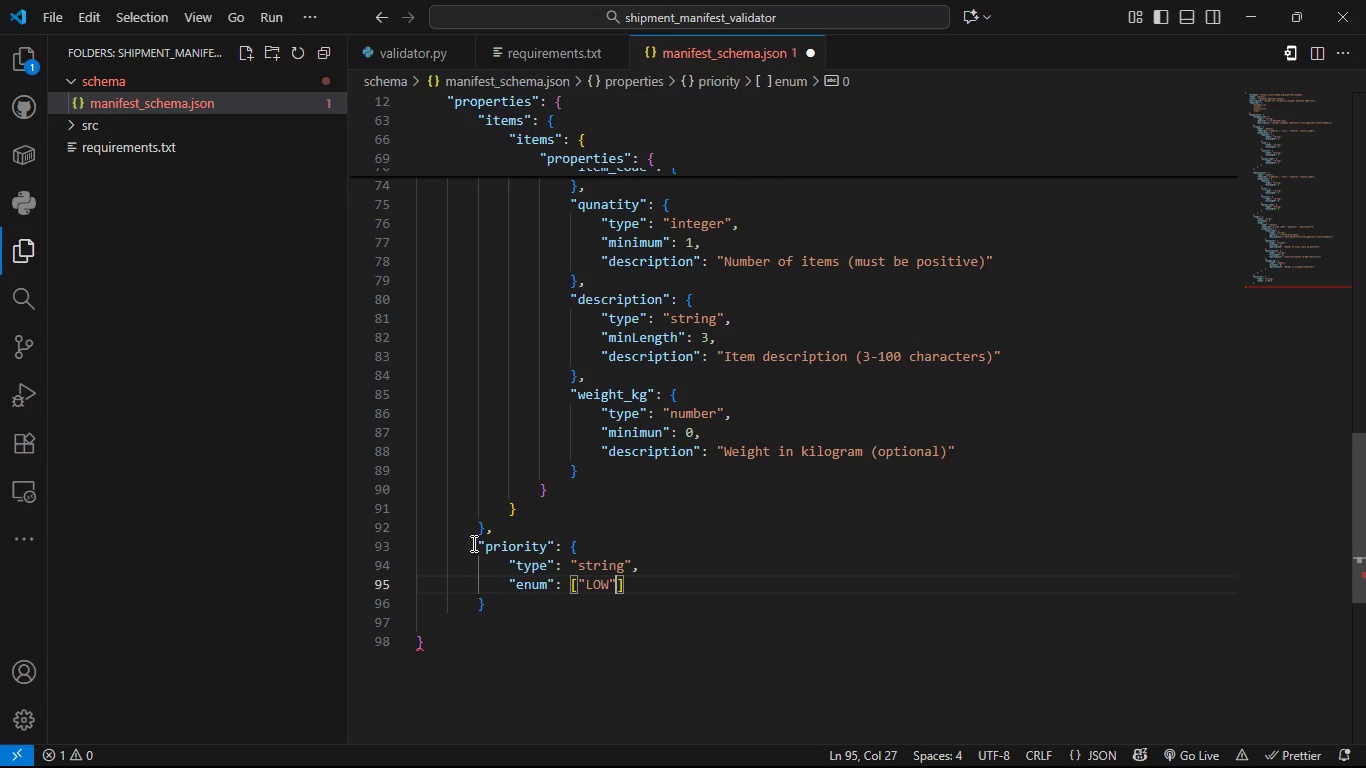 
 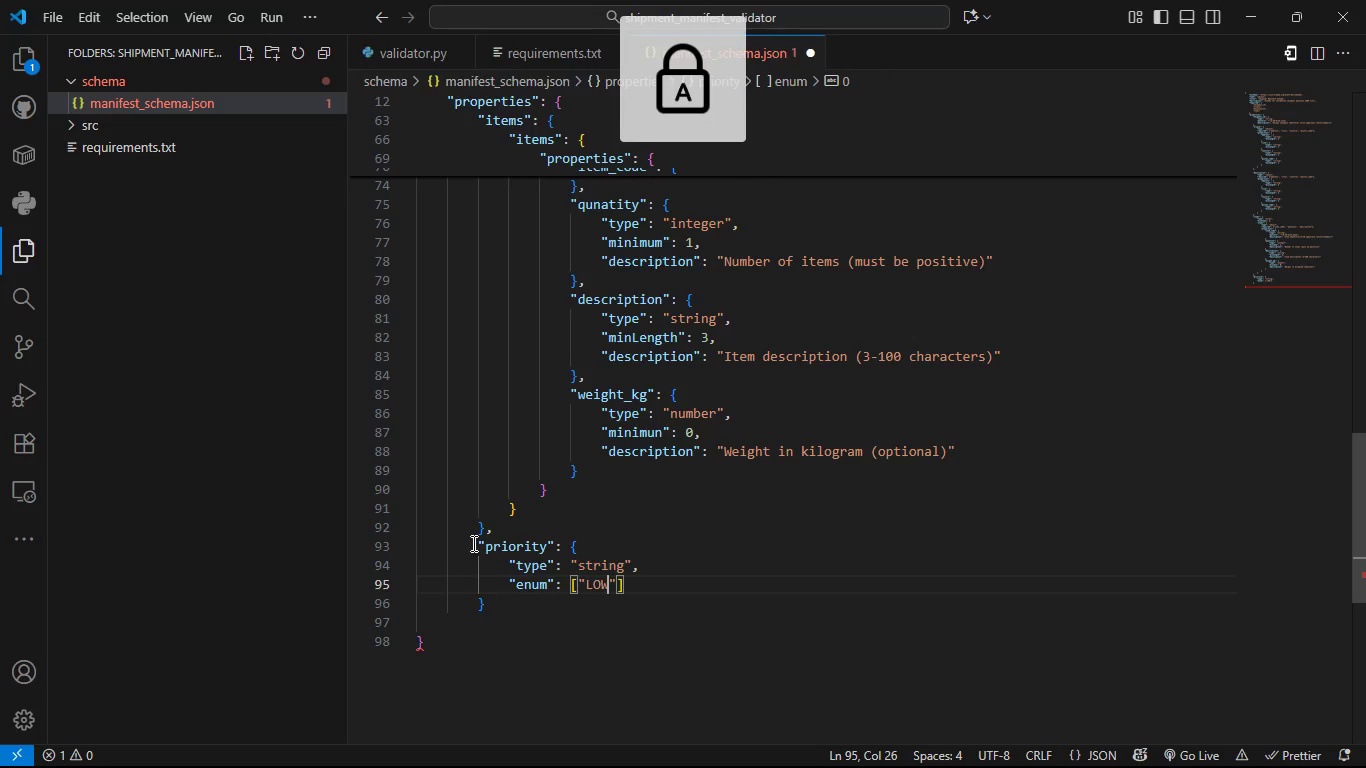 
key(ArrowRight)
 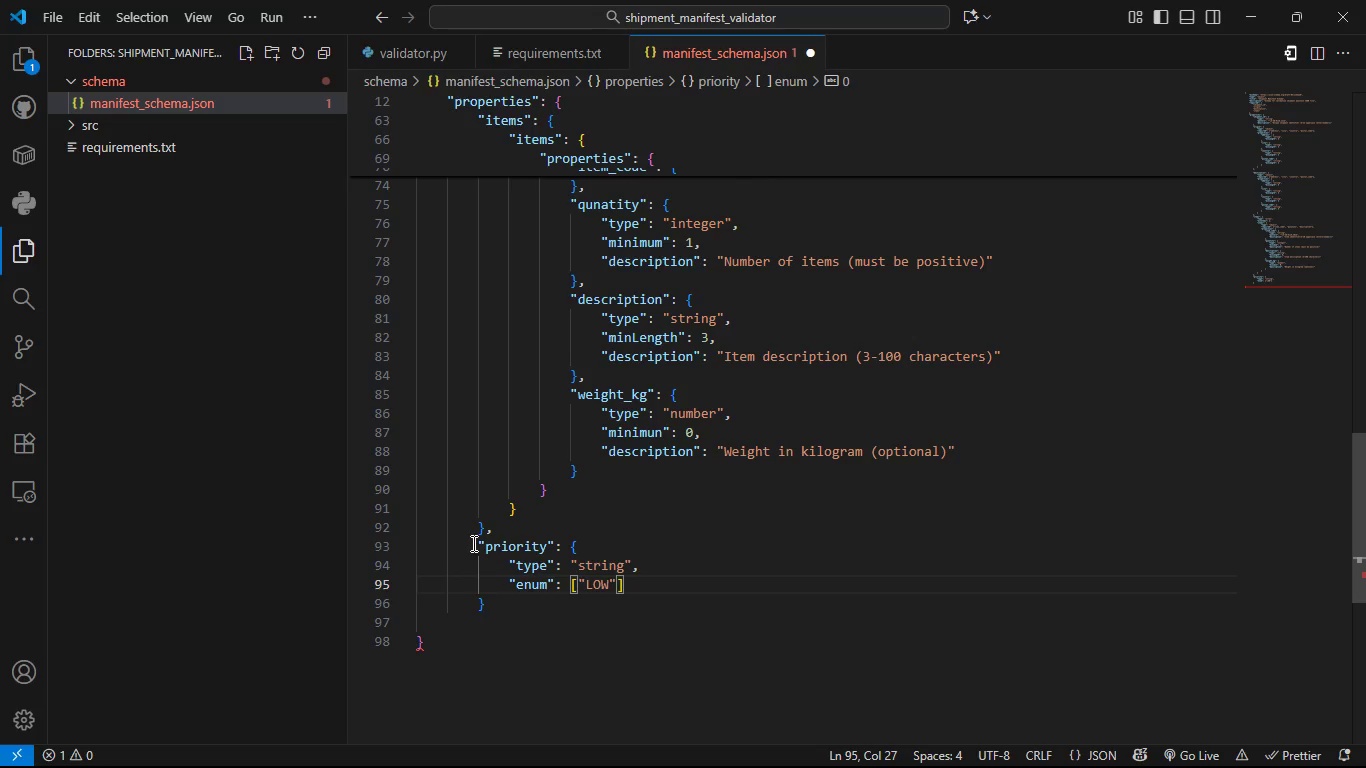 
type(, ')
key(Backspace)
type("M)
key(Backspace)
type(mu)
key(Backspace)
type(eduim)
 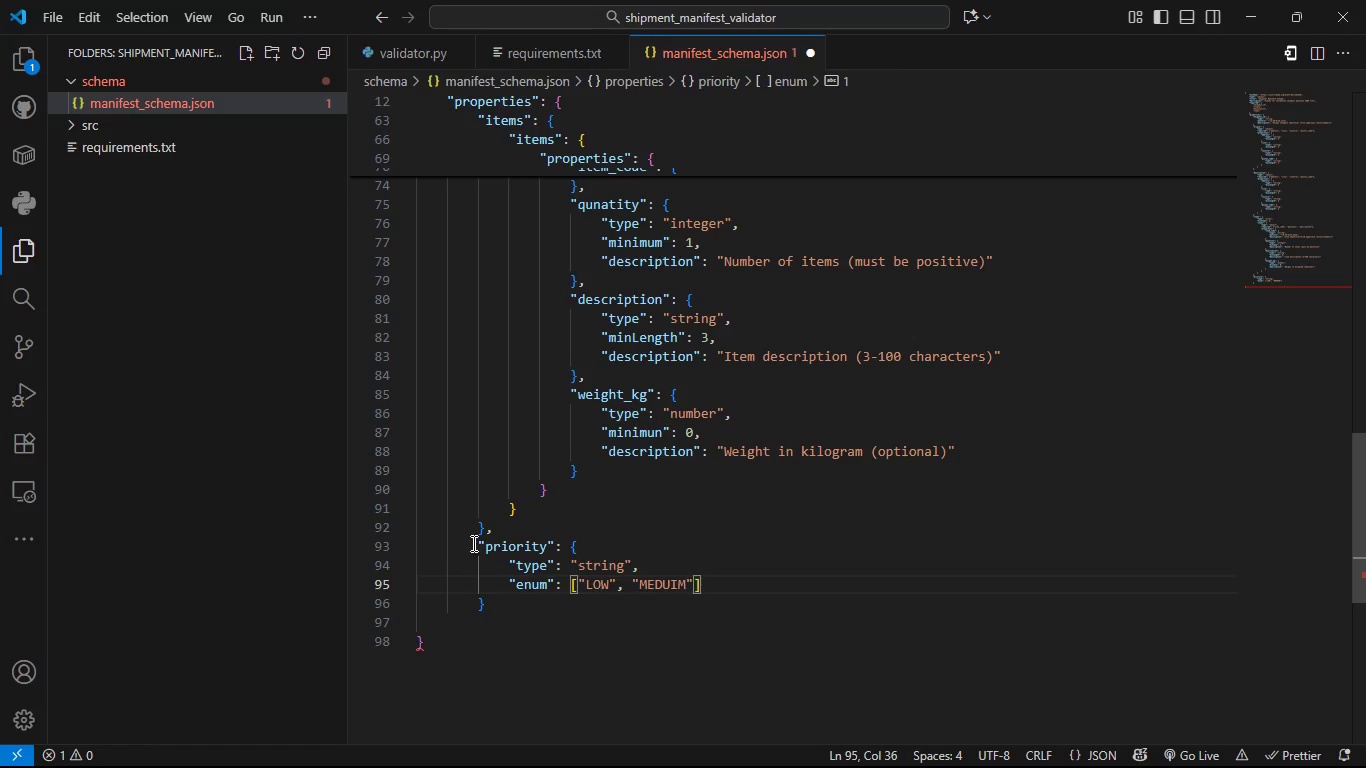 
 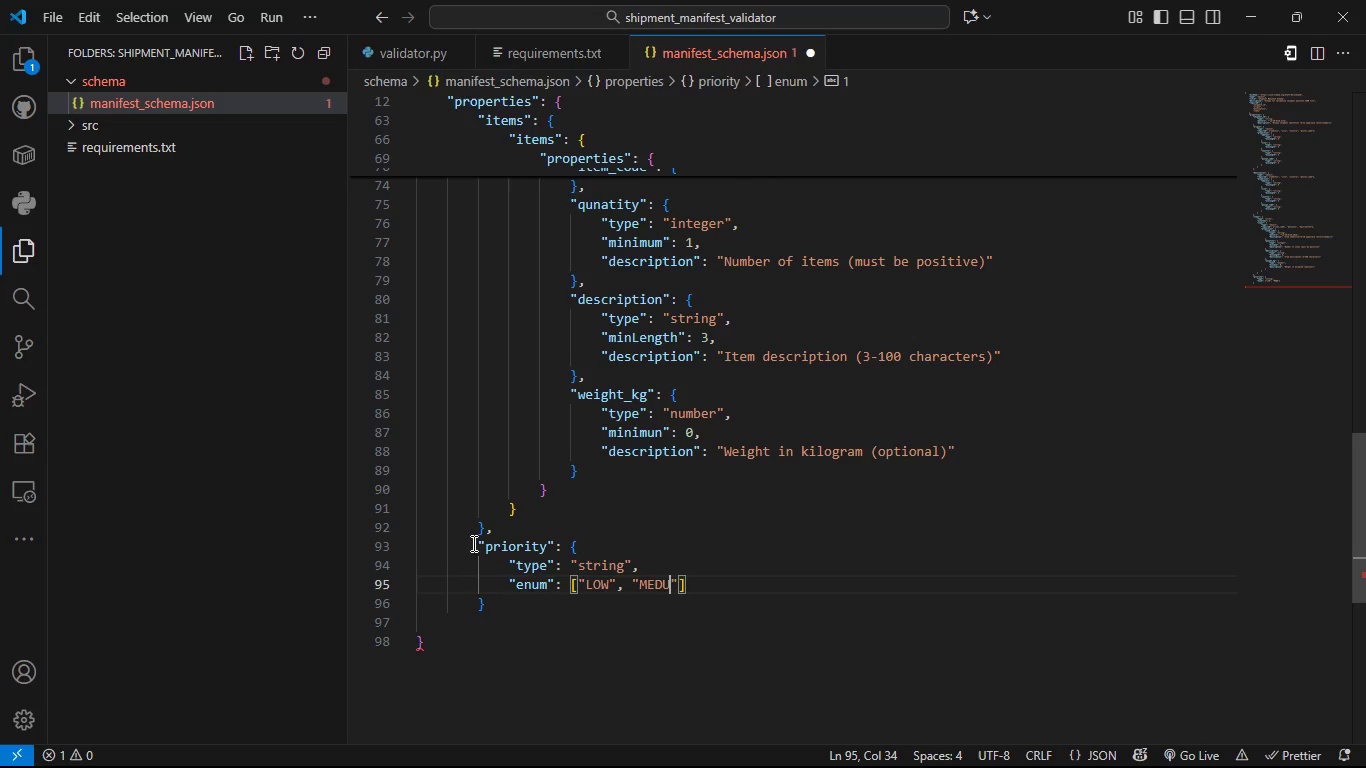 
key(ArrowRight)
 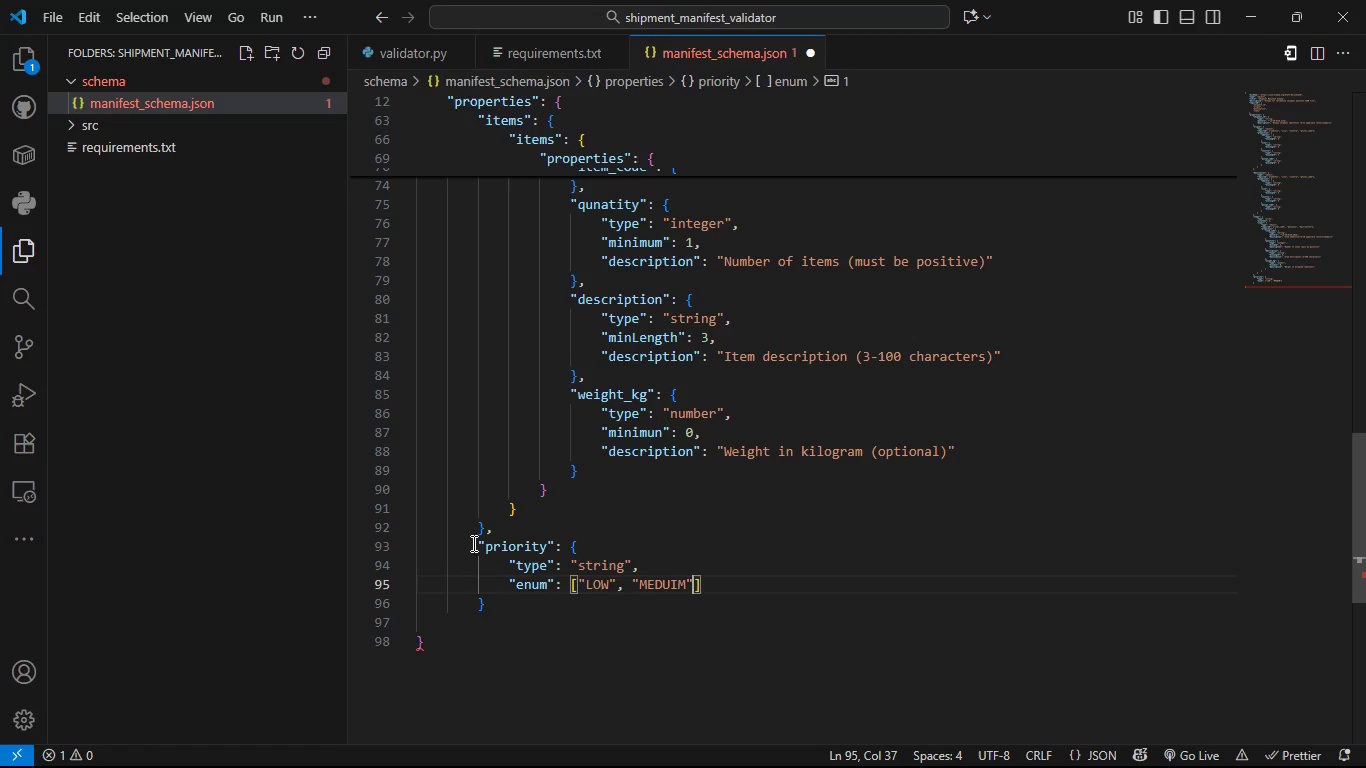 
type(, ')
key(Backspace)
type("hih)
key(Backspace)
type(f)
key(Backspace)
type(gh)
 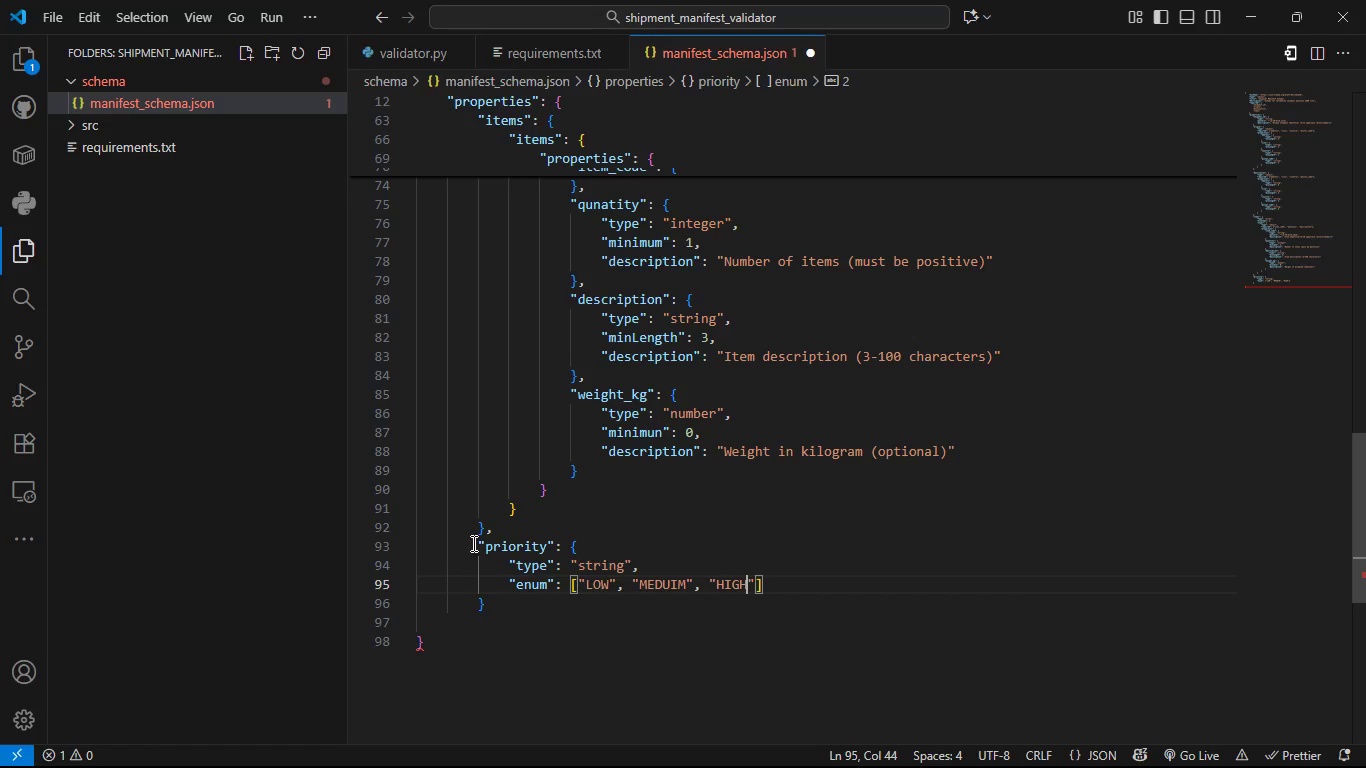 
key(ArrowRight)
 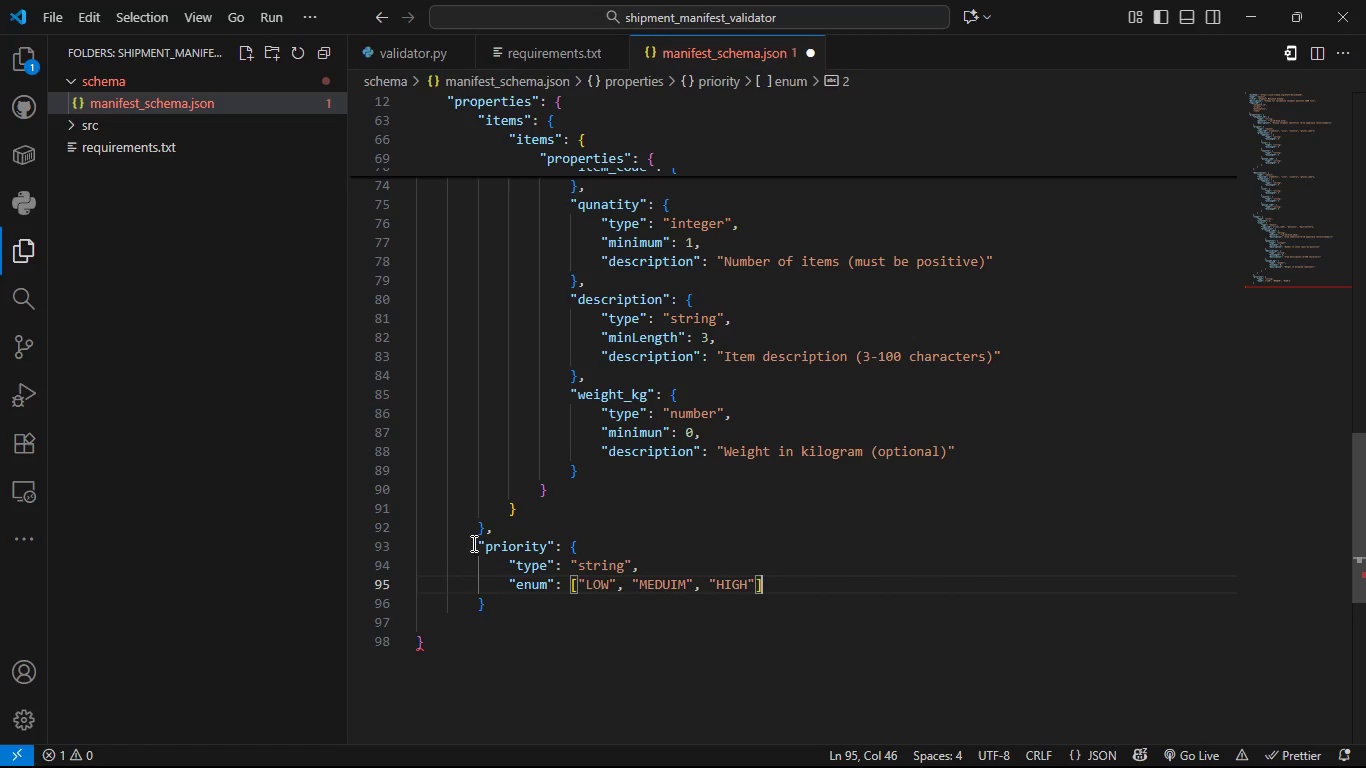 
key(ArrowRight)
 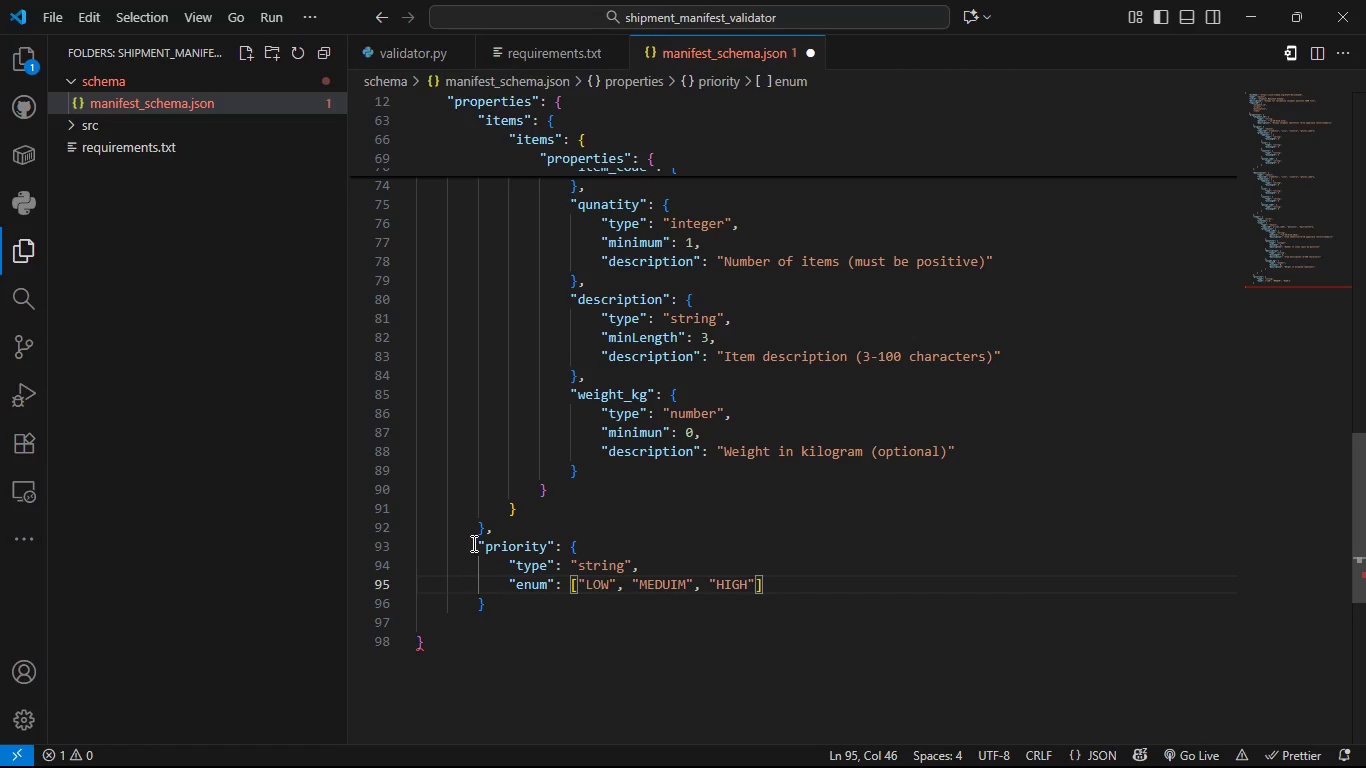 
key(Comma)
 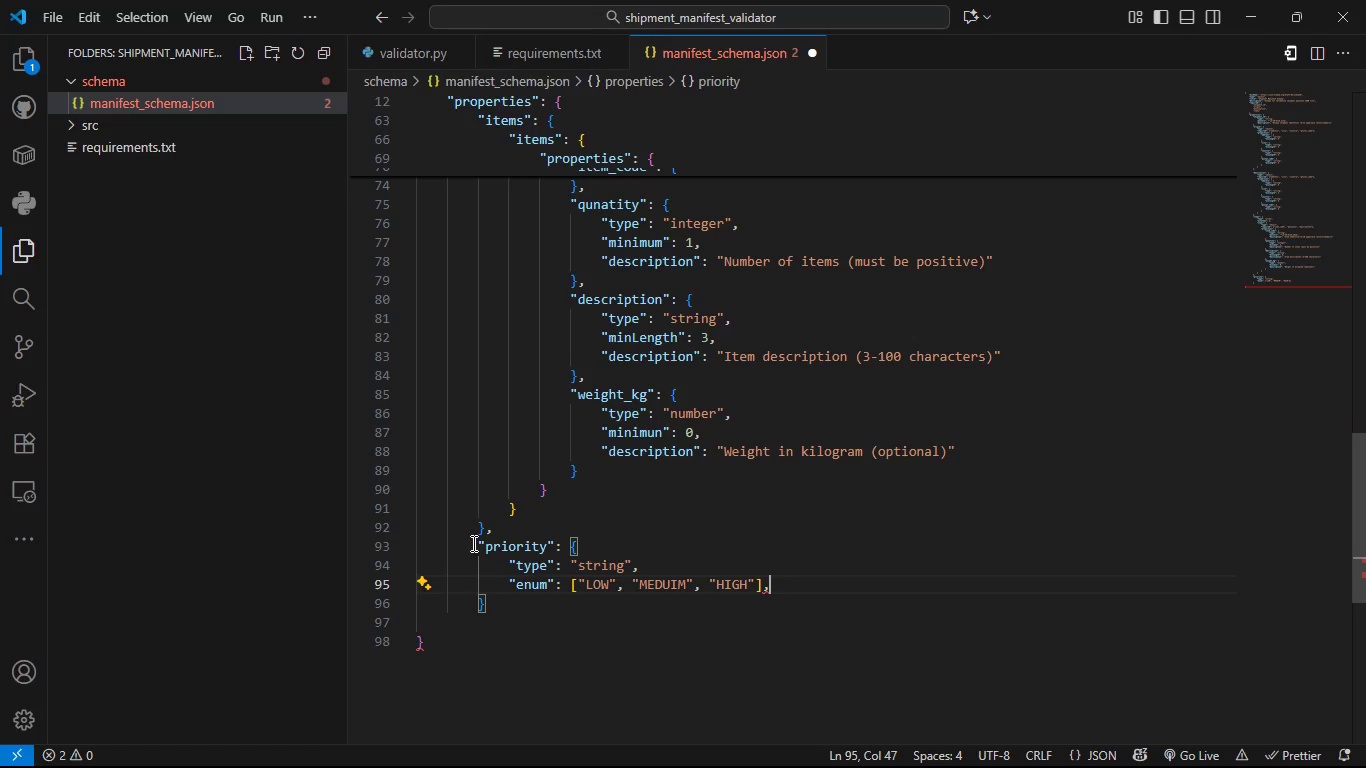 
key(Enter)
 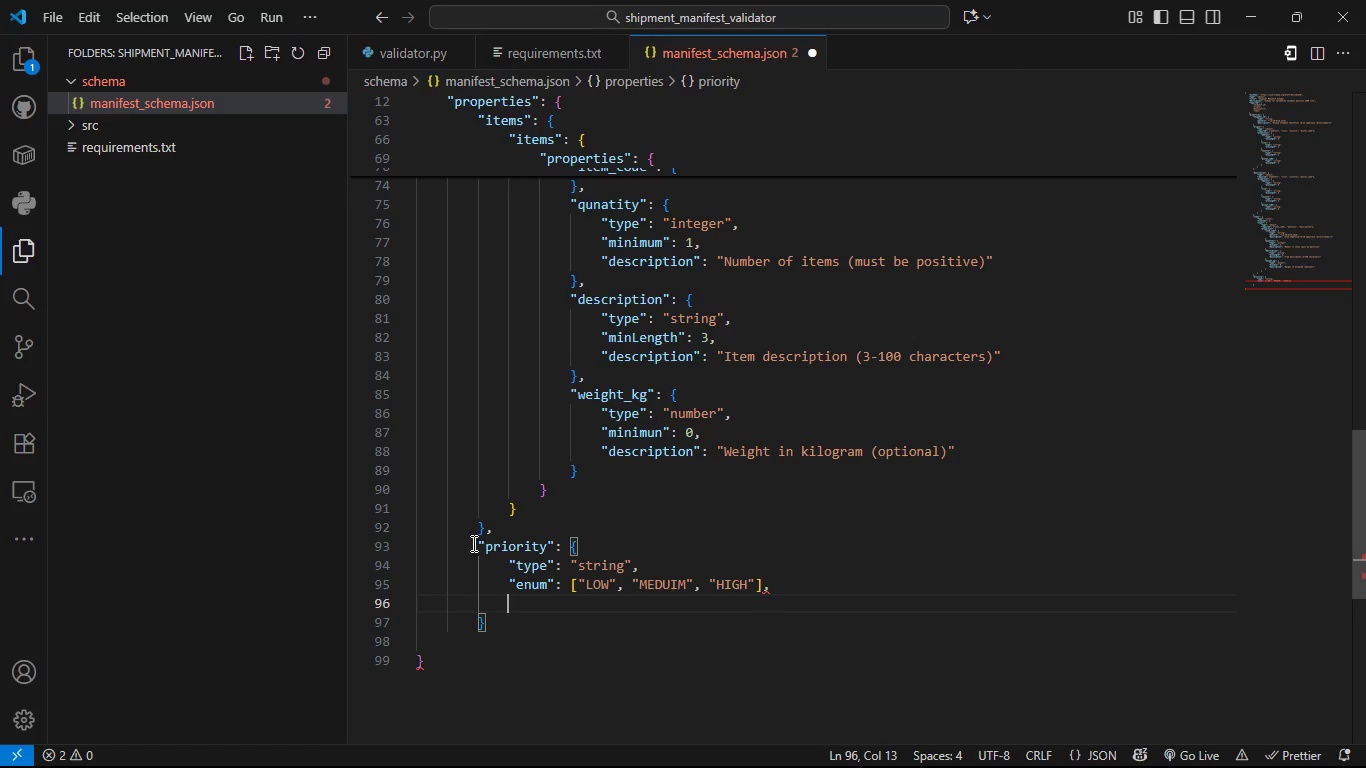 
type(')
key(Backspace)
type("DE)
key(Backspace)
key(Backspace)
type(des)
key(Tab)
type(Shipment pri)
key(Tab)
type(e)
key(Backspace)
type( level (optinal))
 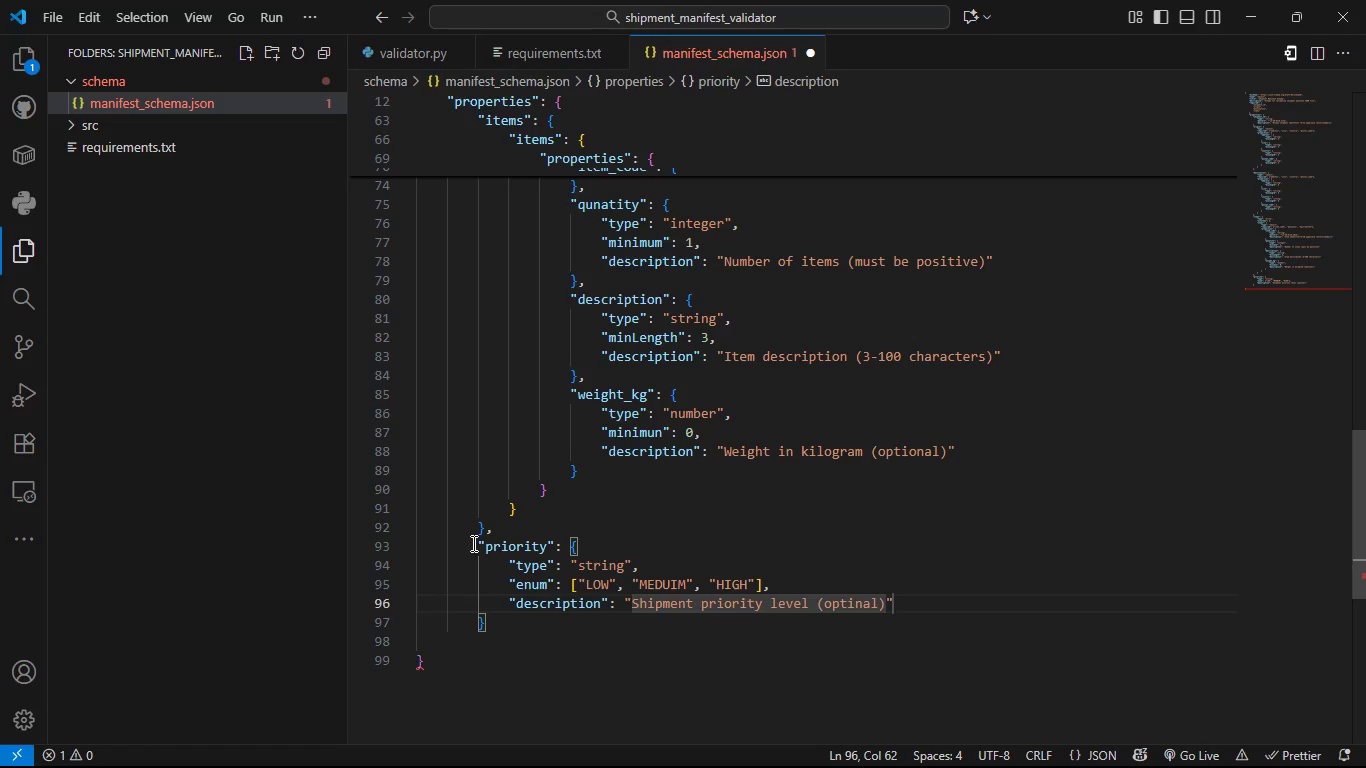 
key(ArrowRight)
 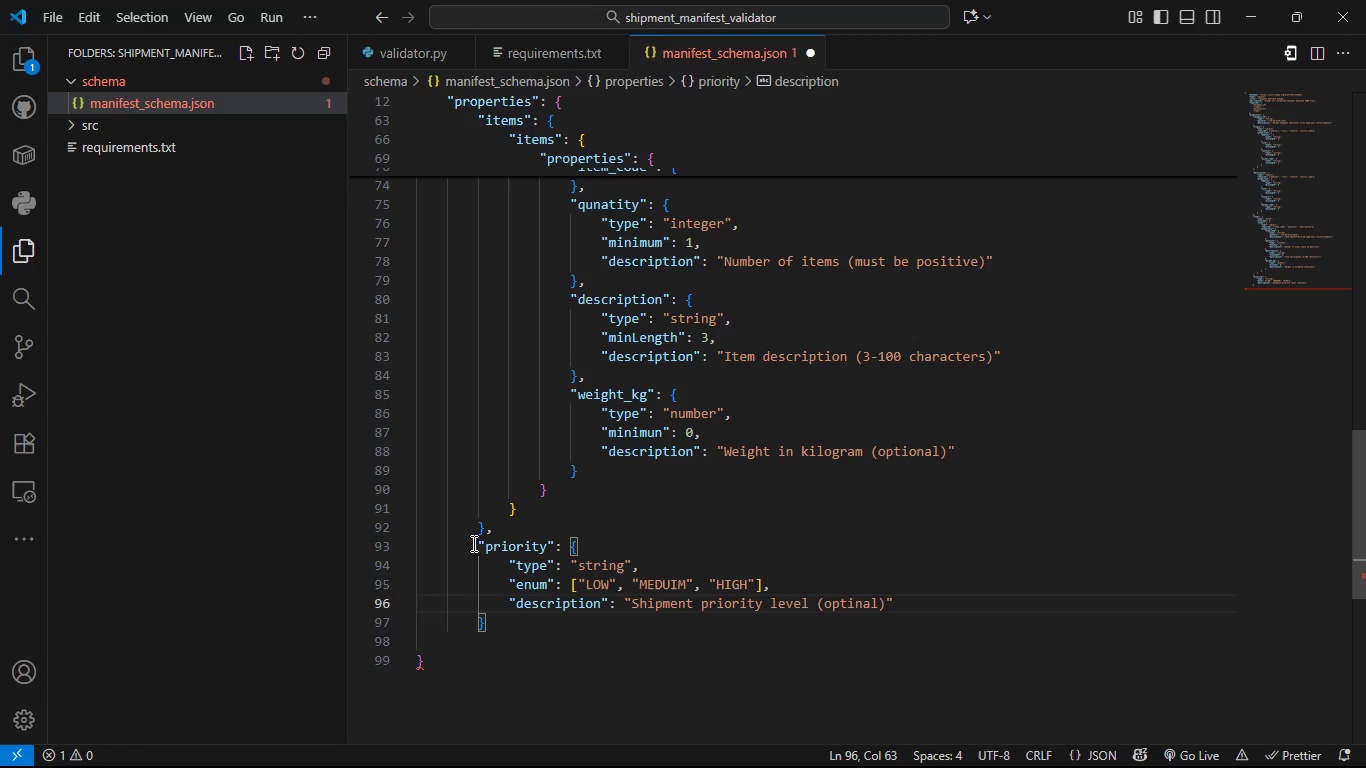 
key(ArrowDown)
 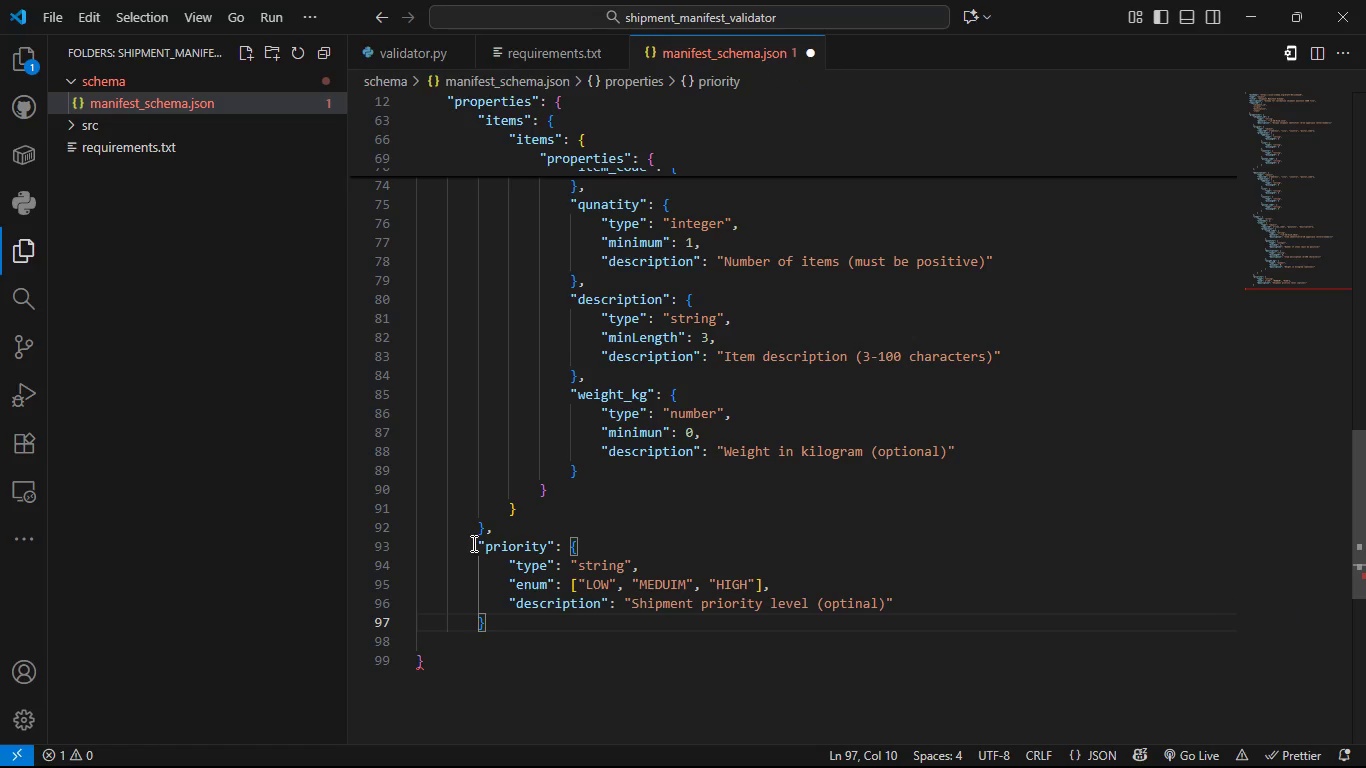 
key(Comma)
 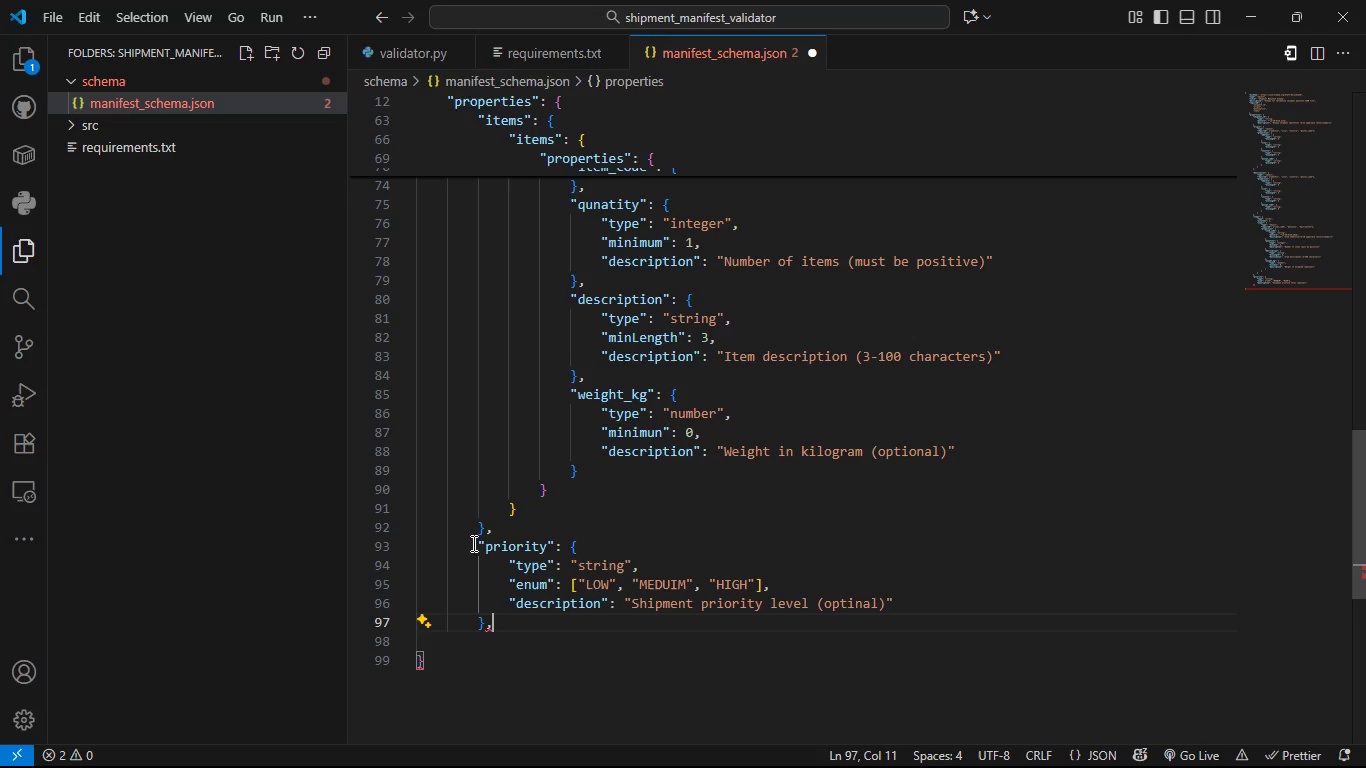 
key(Enter)
 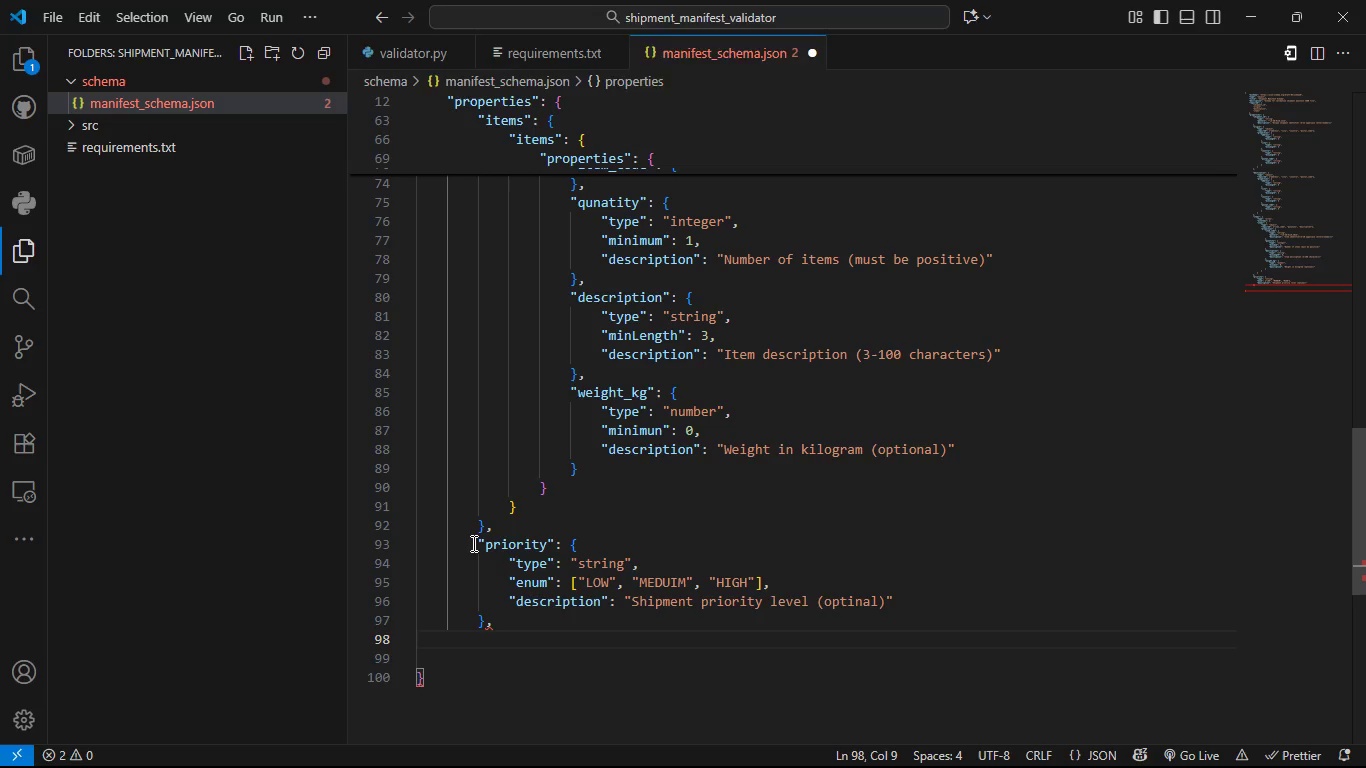 
hold_key(key=CapsLock, duration=0.53)
 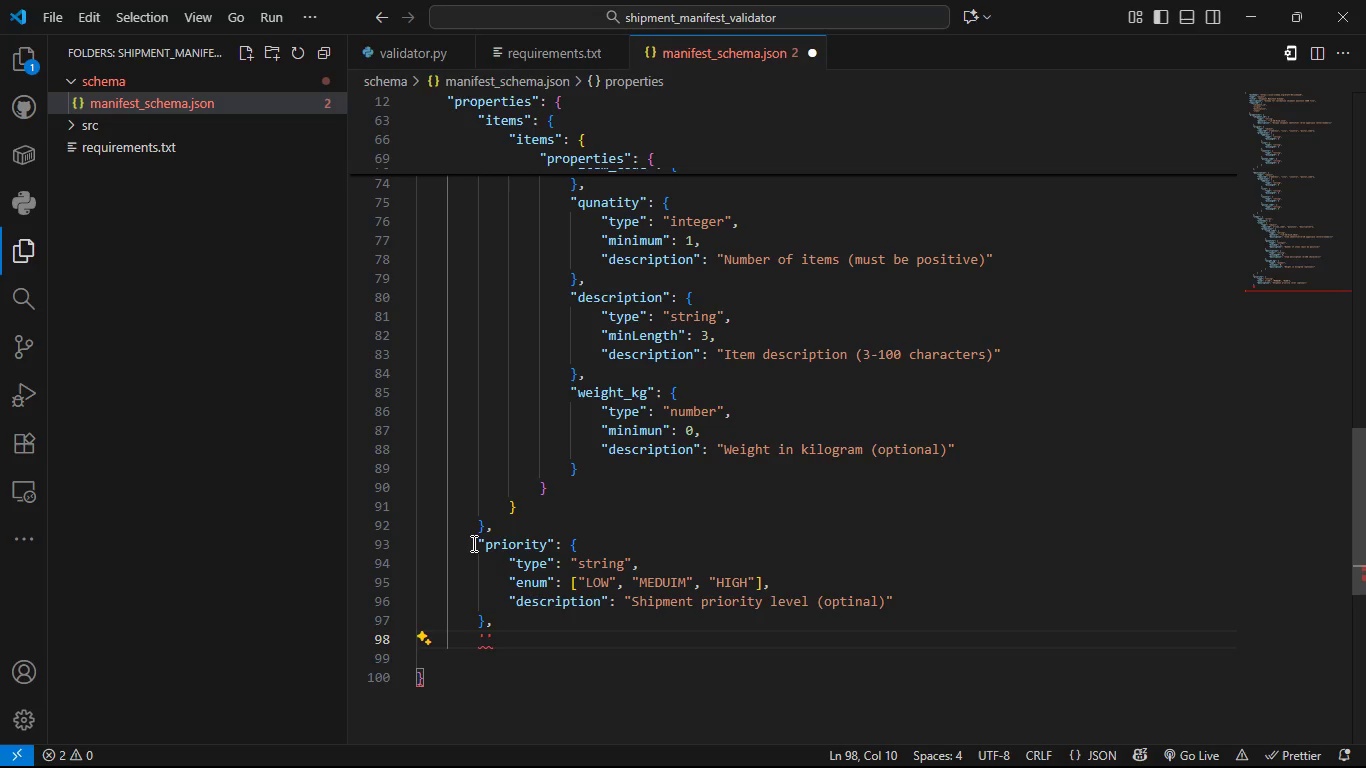 
type(')
key(Backspace)
type("NOR)
key(Backspace)
type(TE)
key(Backspace)
key(Backspace)
key(Backspace)
key(Backspace)
type(notes)
 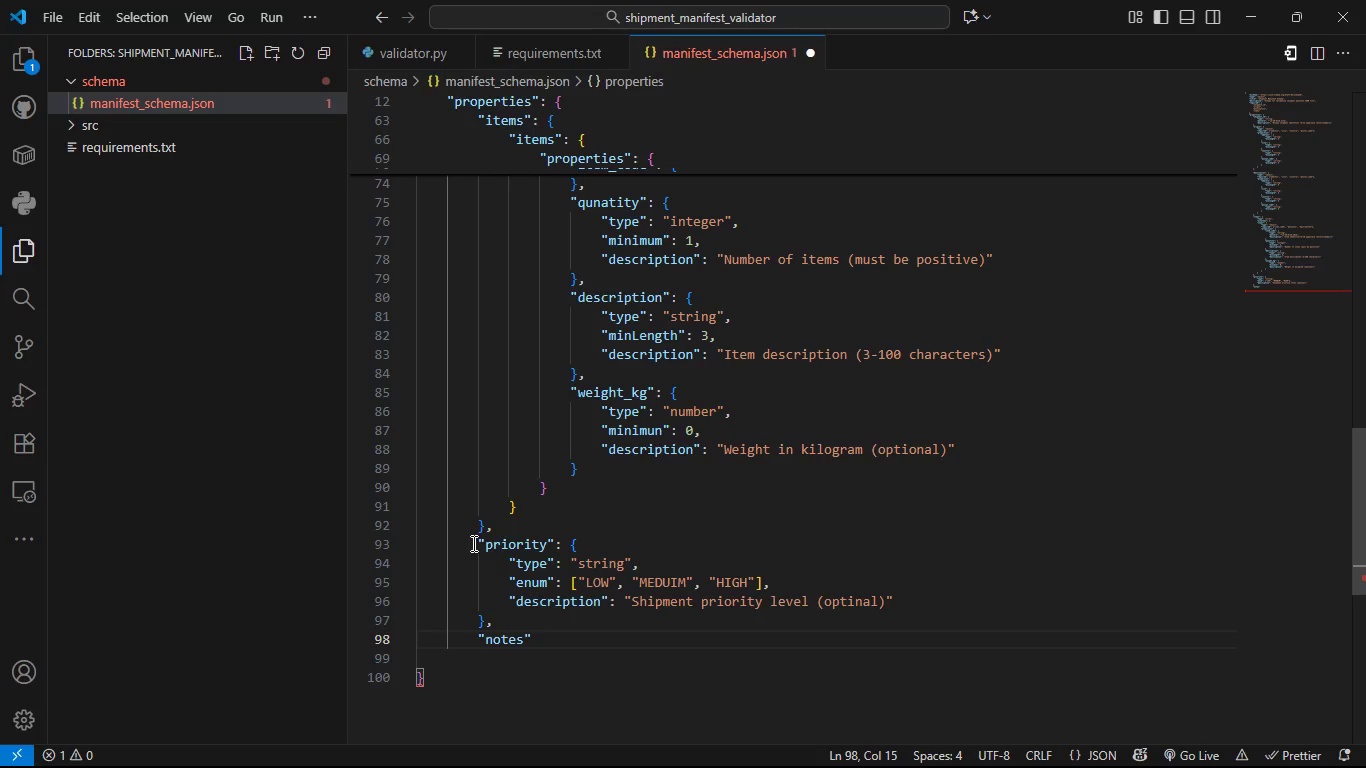 
key(ArrowRight)
 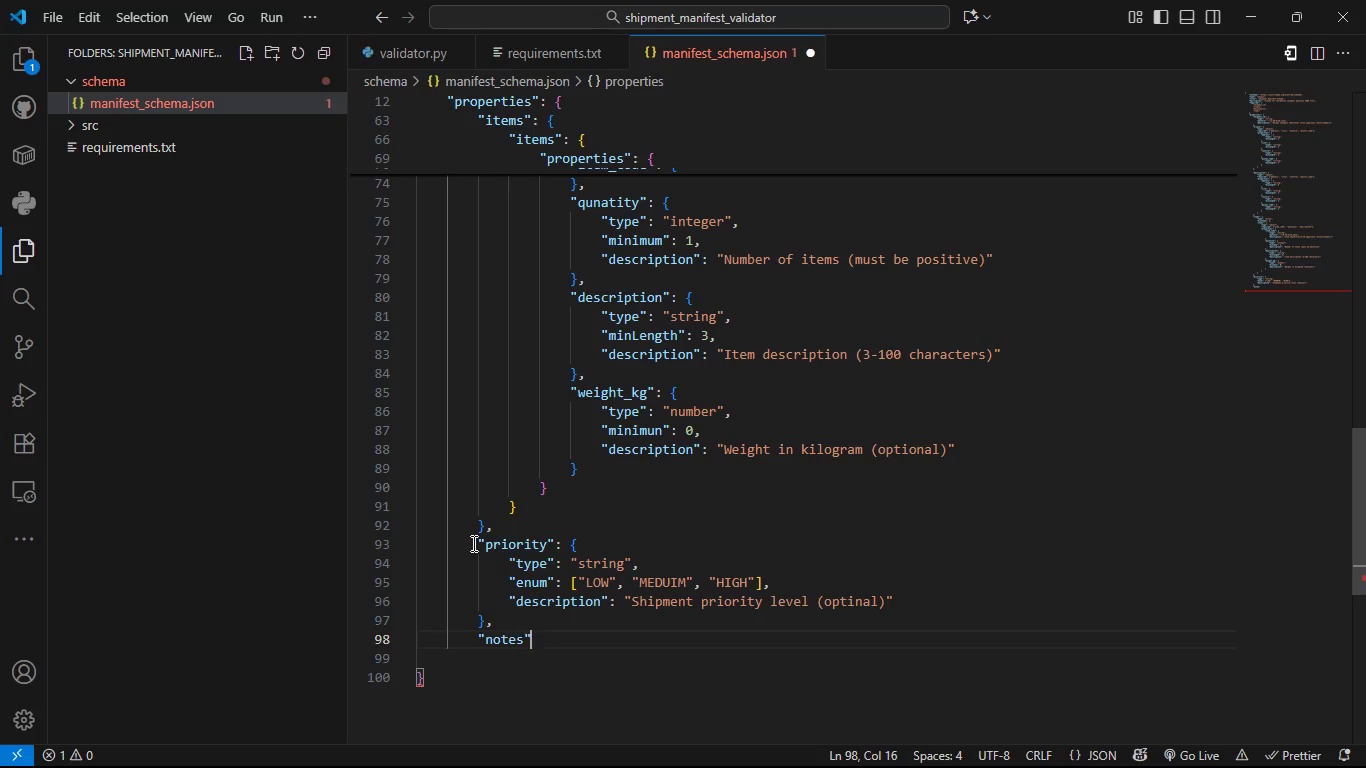 
key(Shift+ShiftLeft)
 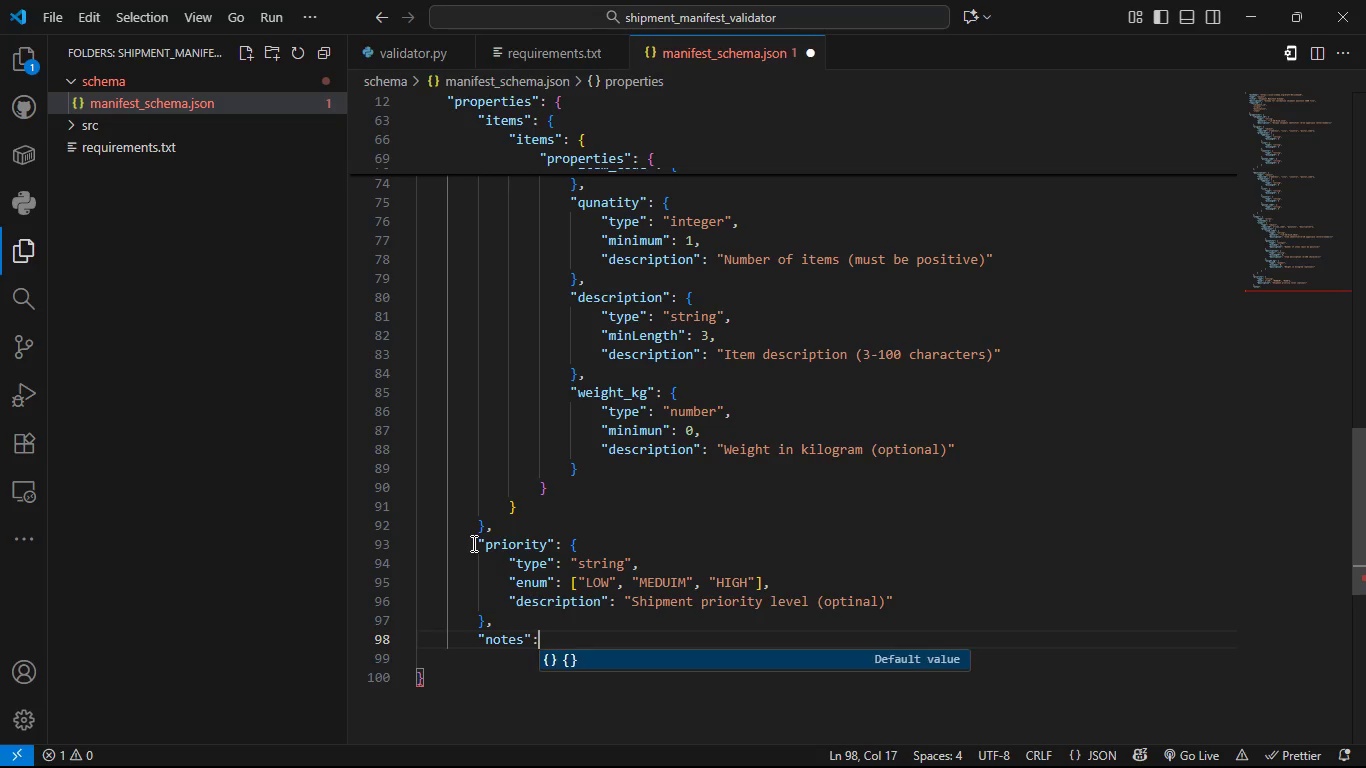 
key(Shift+Semicolon)
 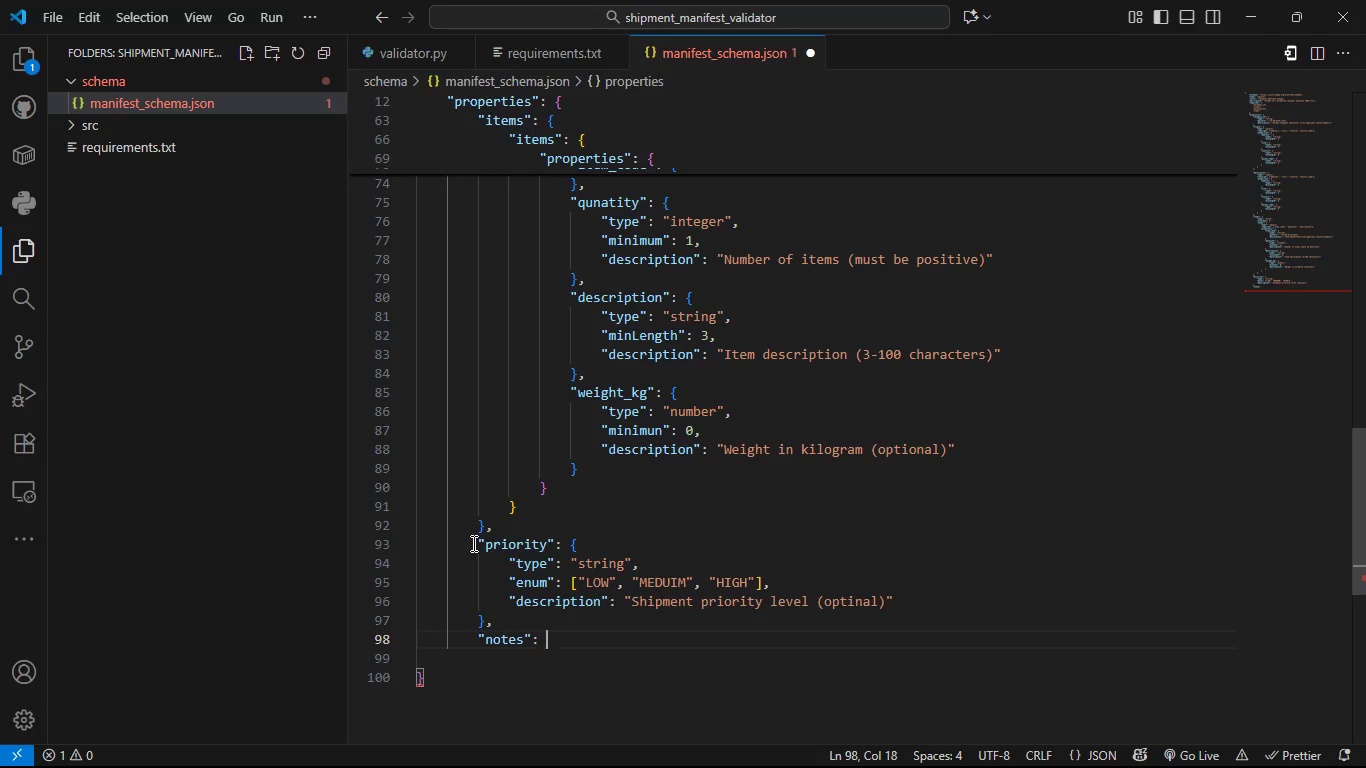 
key(Space)
 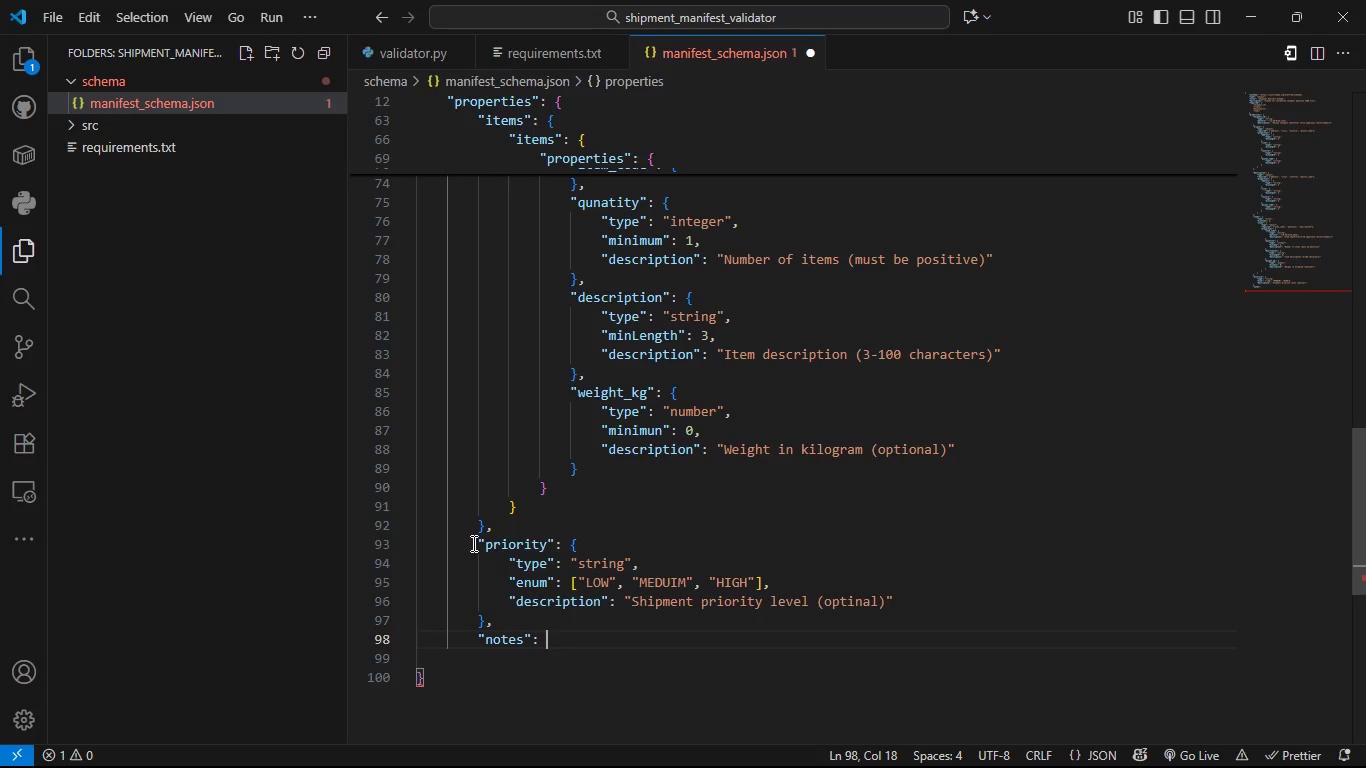 
key(Shift+BracketLeft)
 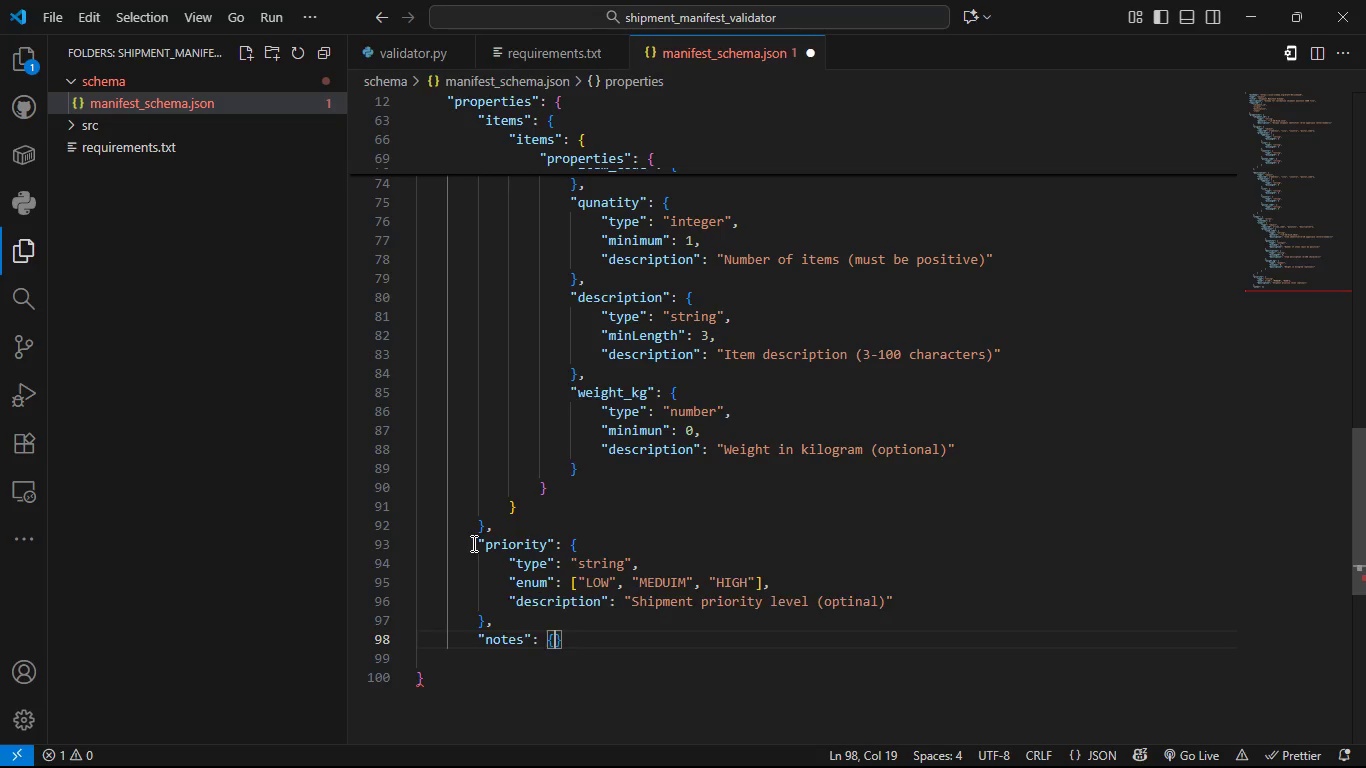 
key(Enter)
 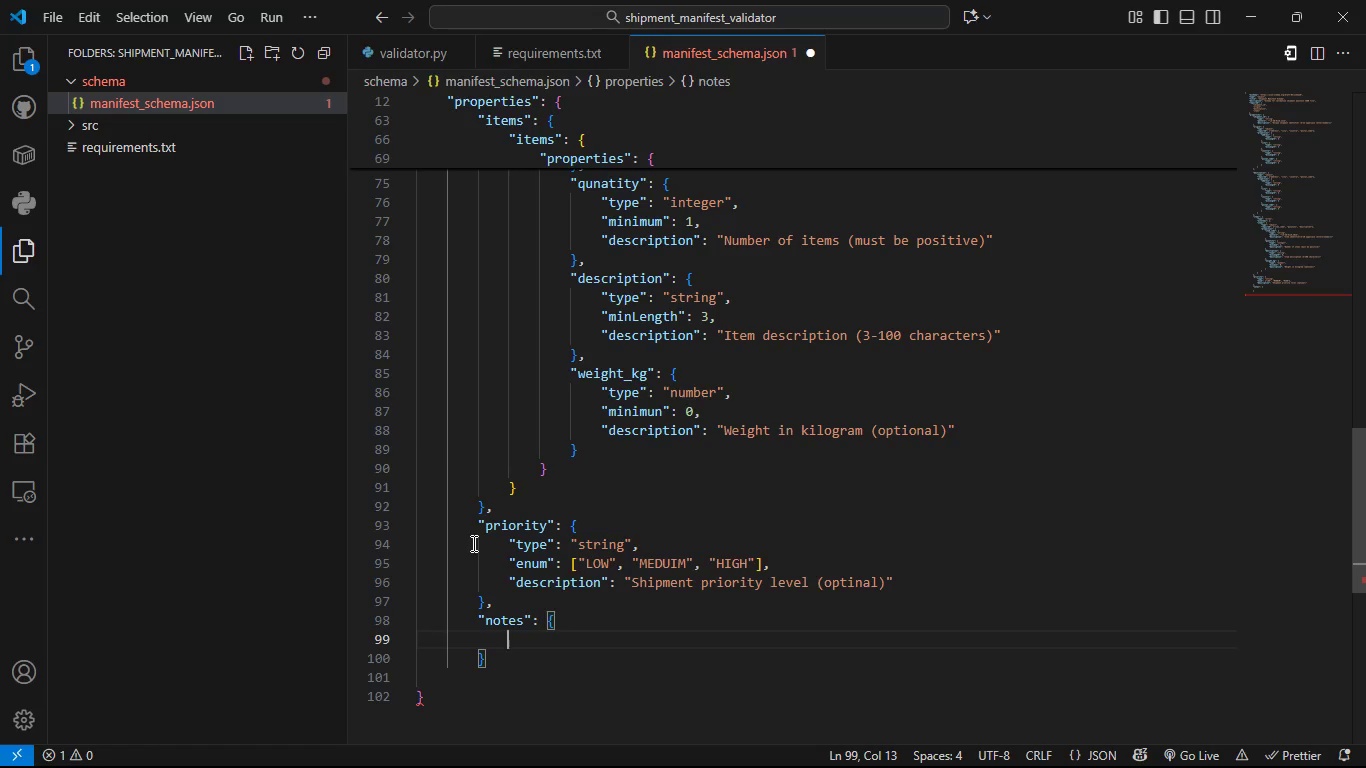 
type(:)
key(Backspace)
type("type)
 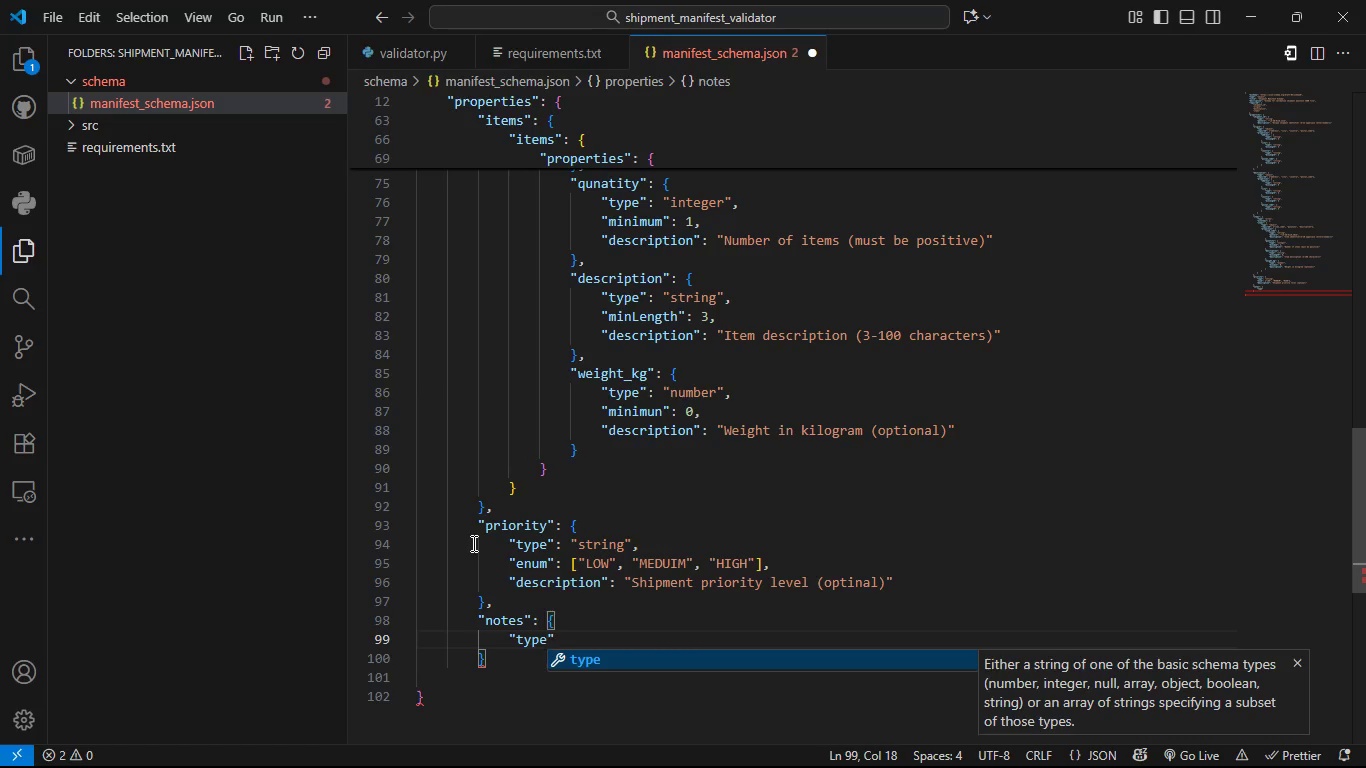 
key(ArrowRight)
 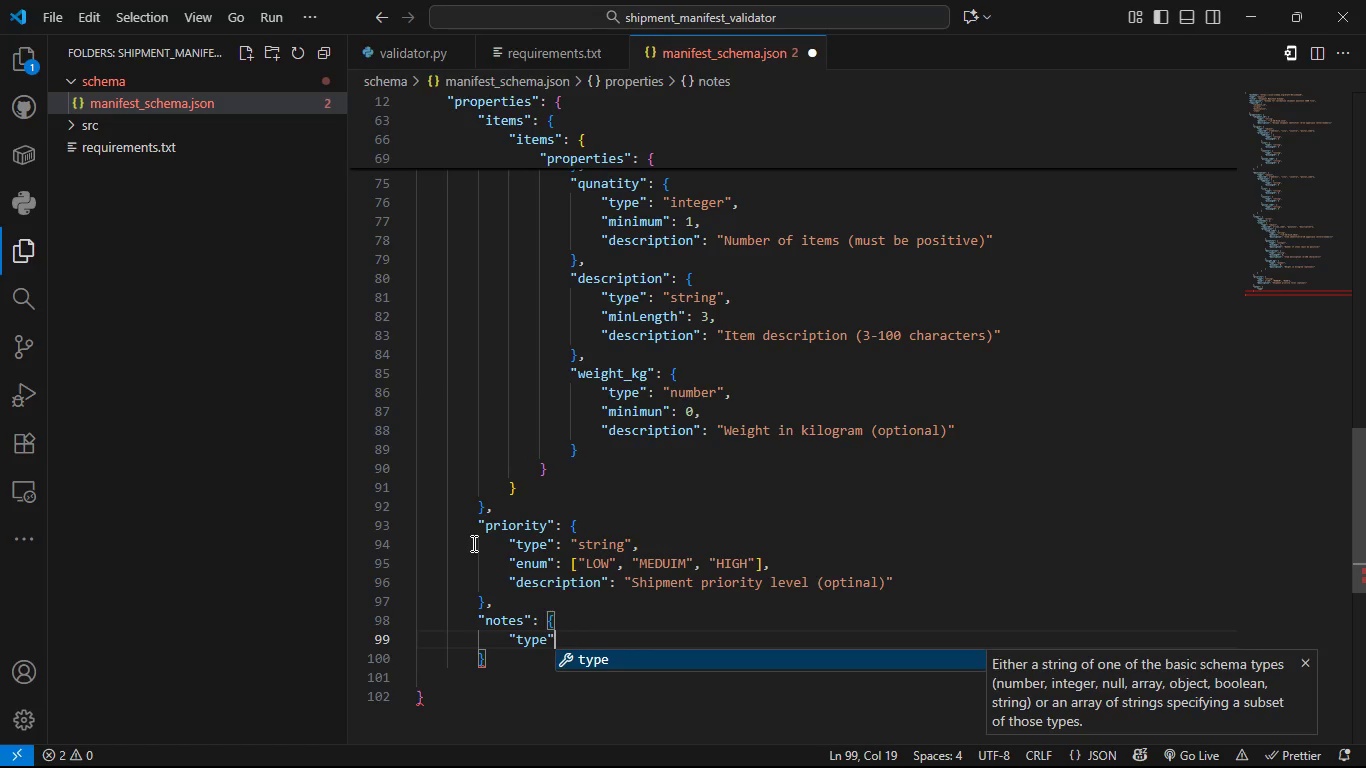 
type(: "string)
 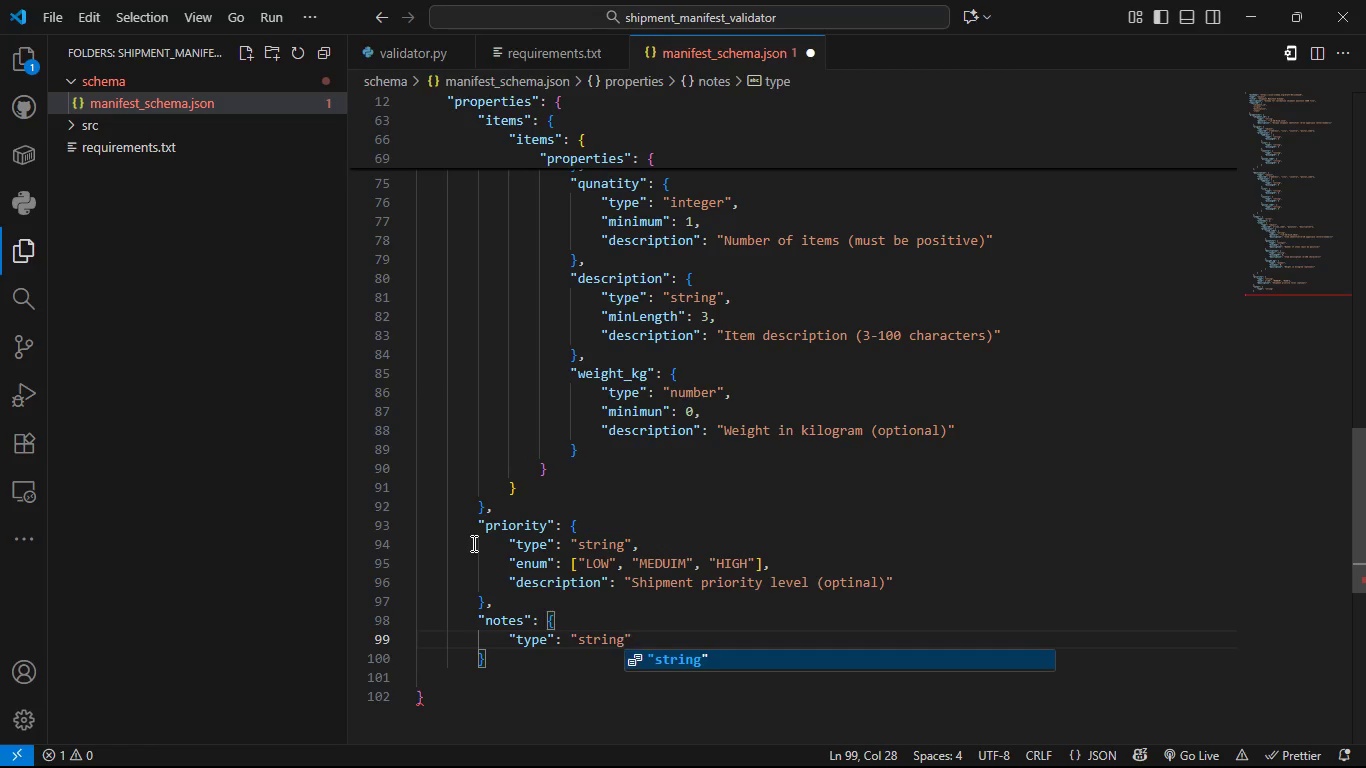 
key(ArrowRight)
 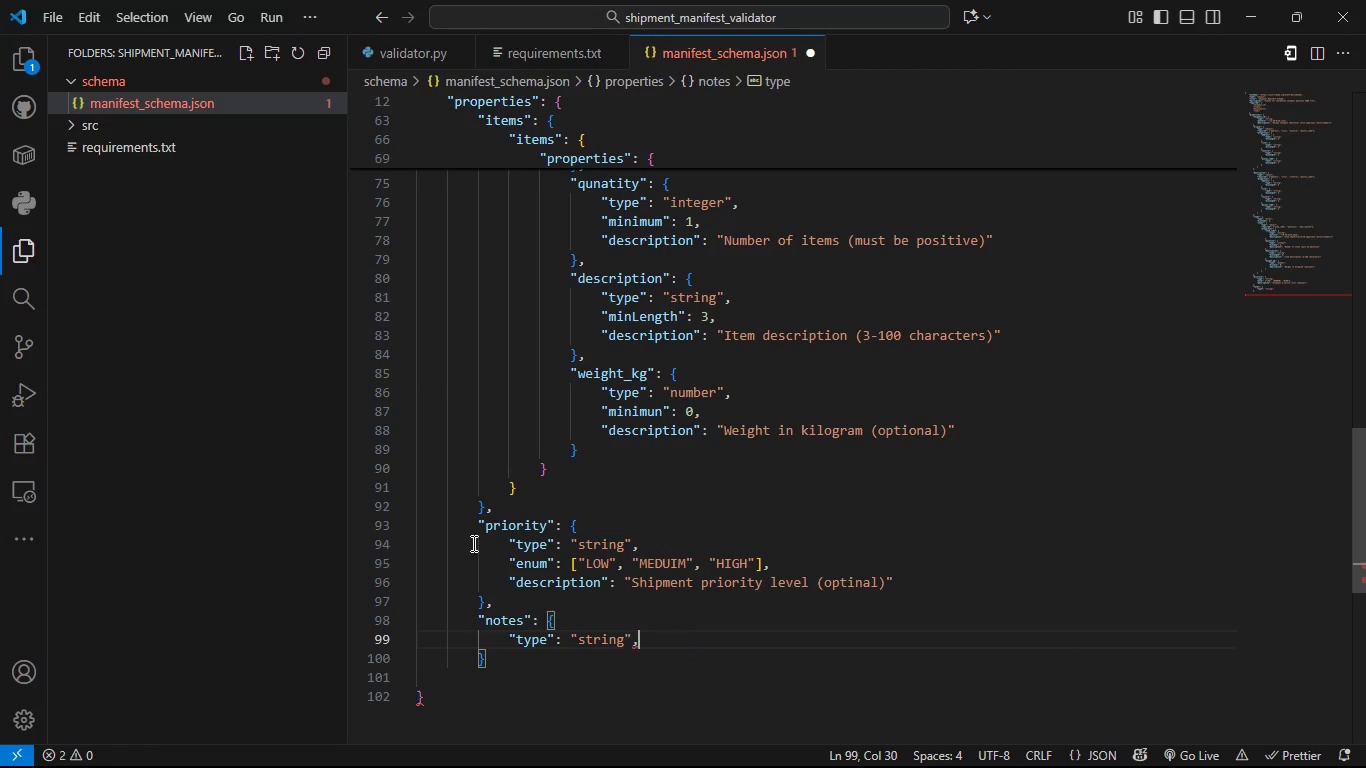 
key(Comma)
 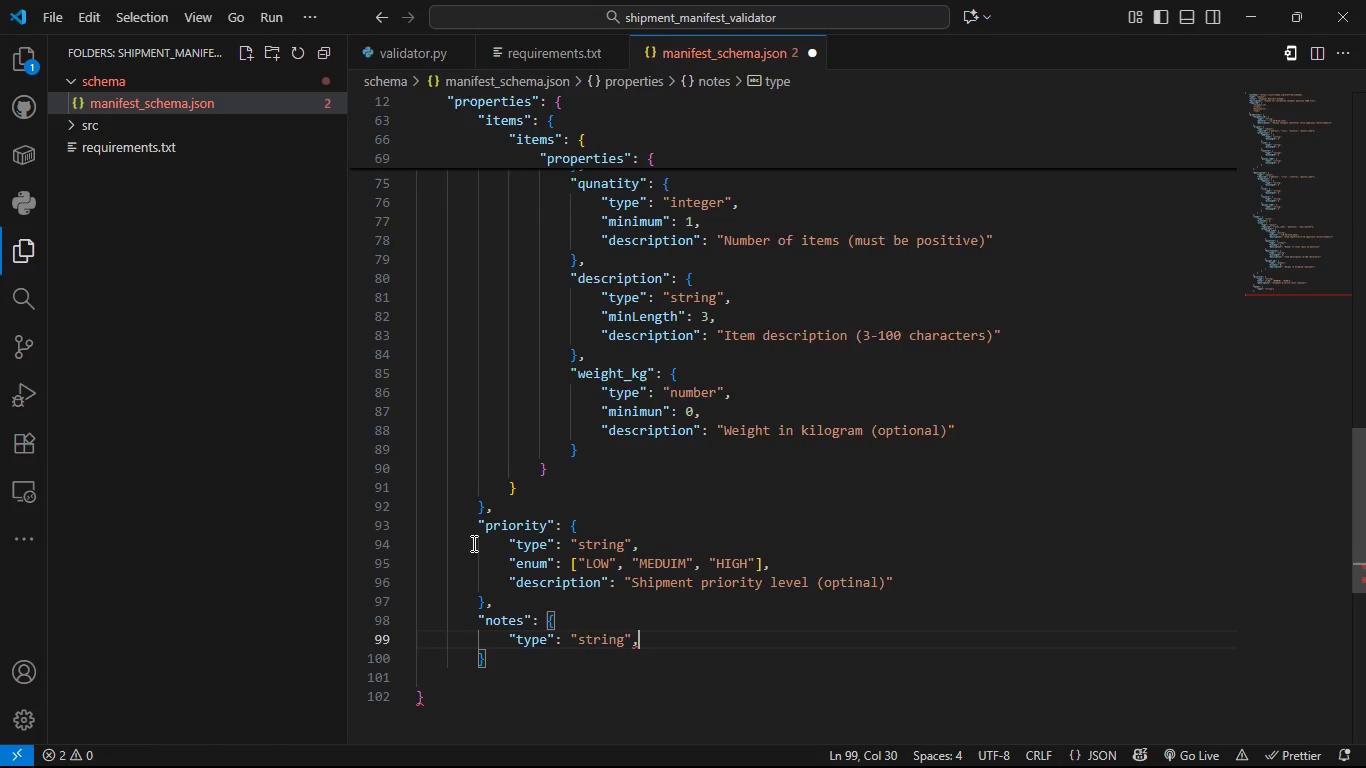 
key(Enter)
 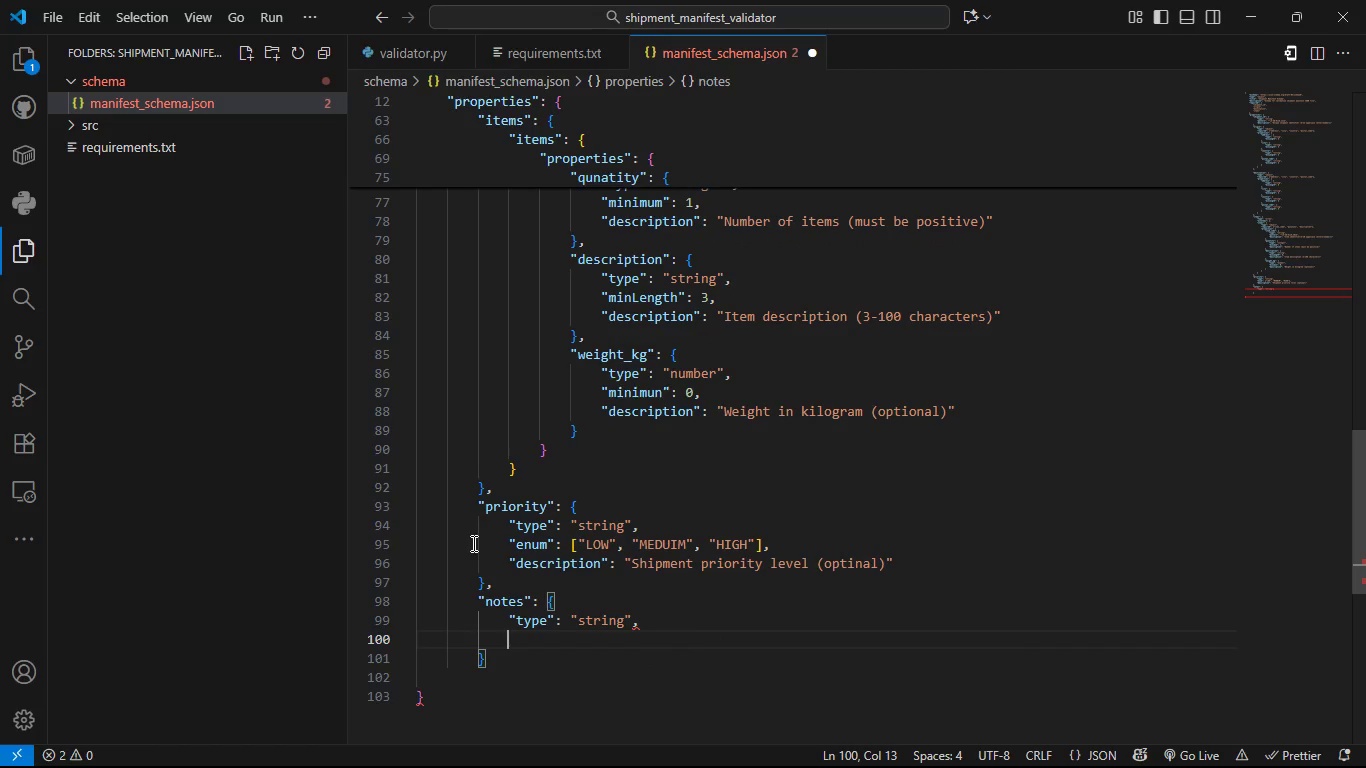 
type(",a)
key(Backspace)
key(Backspace)
type(mac)
key(Backspace)
type(xL)
key(Tab)
type(: 500,)
 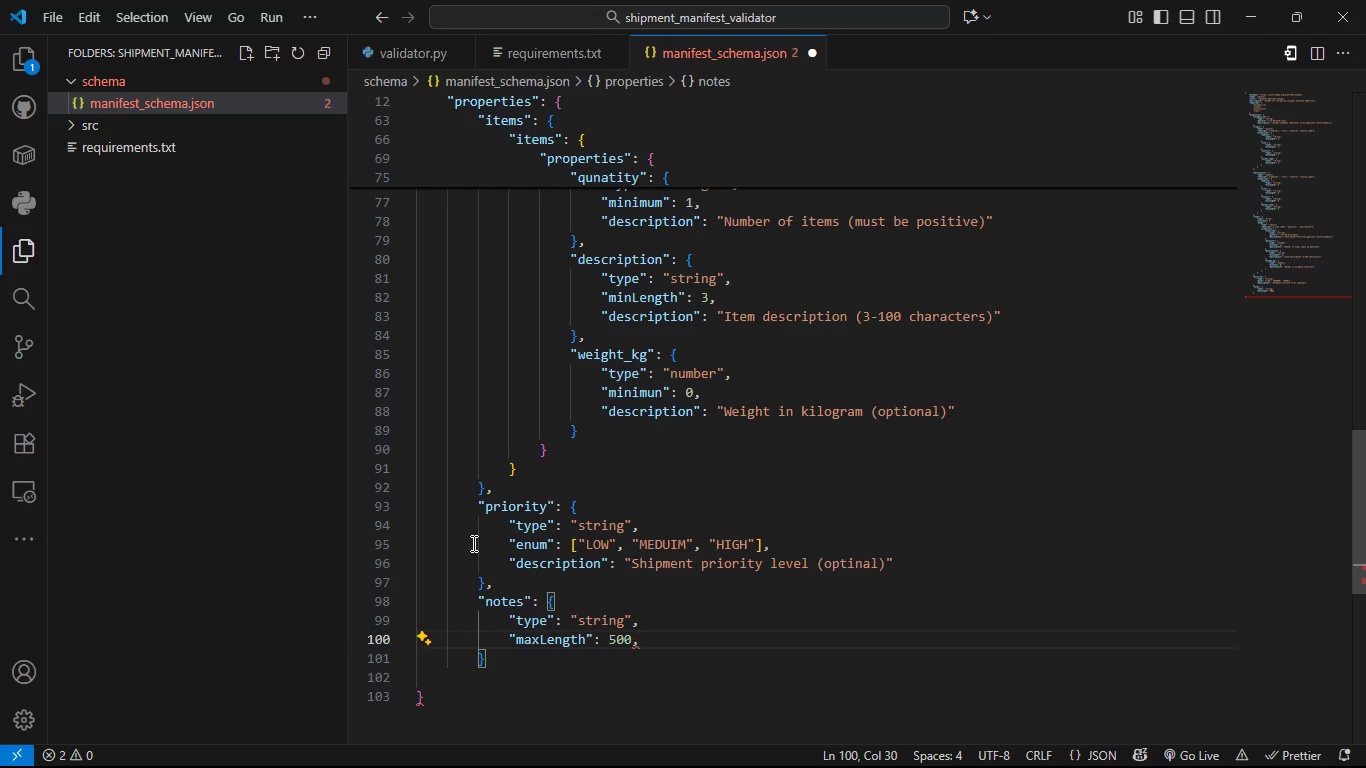 
key(Enter)
 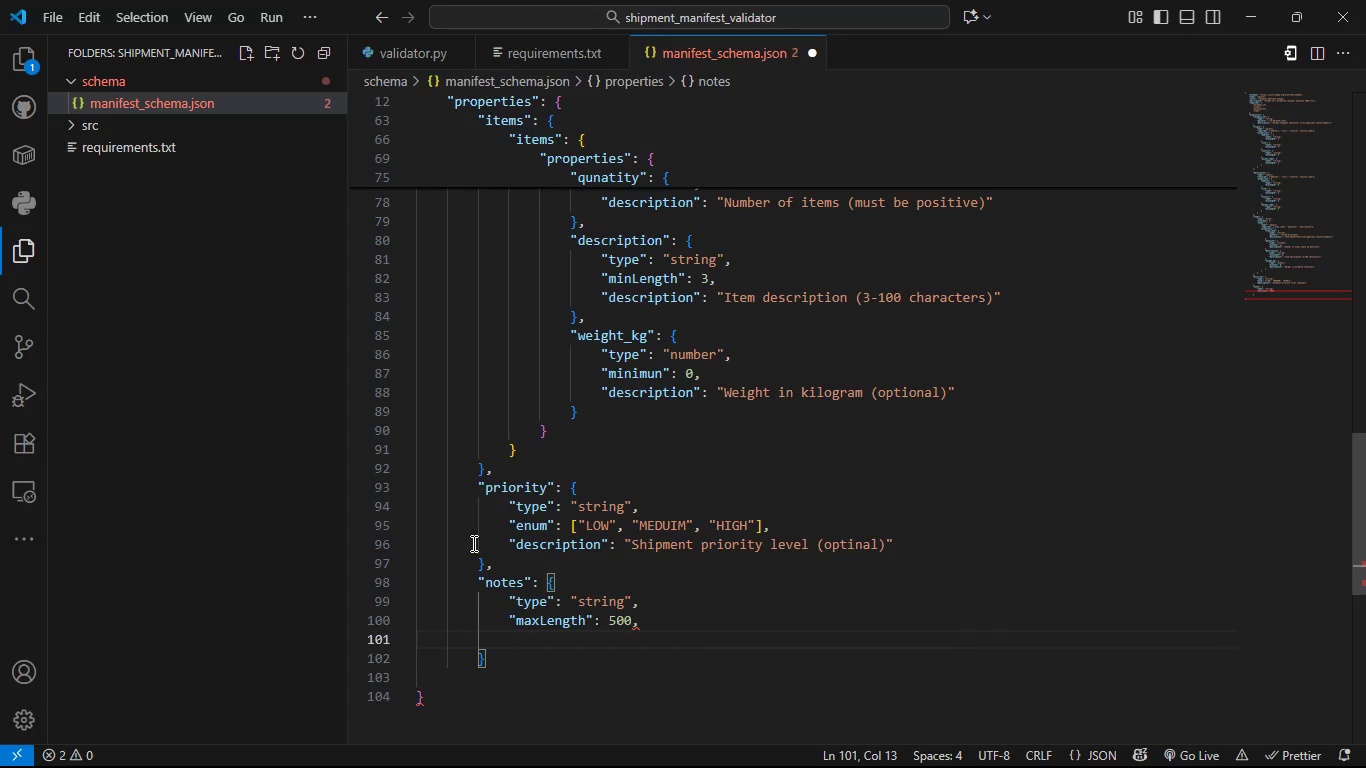 
type(:)
key(Backspace)
type("desc)
key(Tab)
type(Additional shipem)
key(Backspace)
key(Backspace)
type(ment nt)
key(Backspace)
type(otes (optional))
 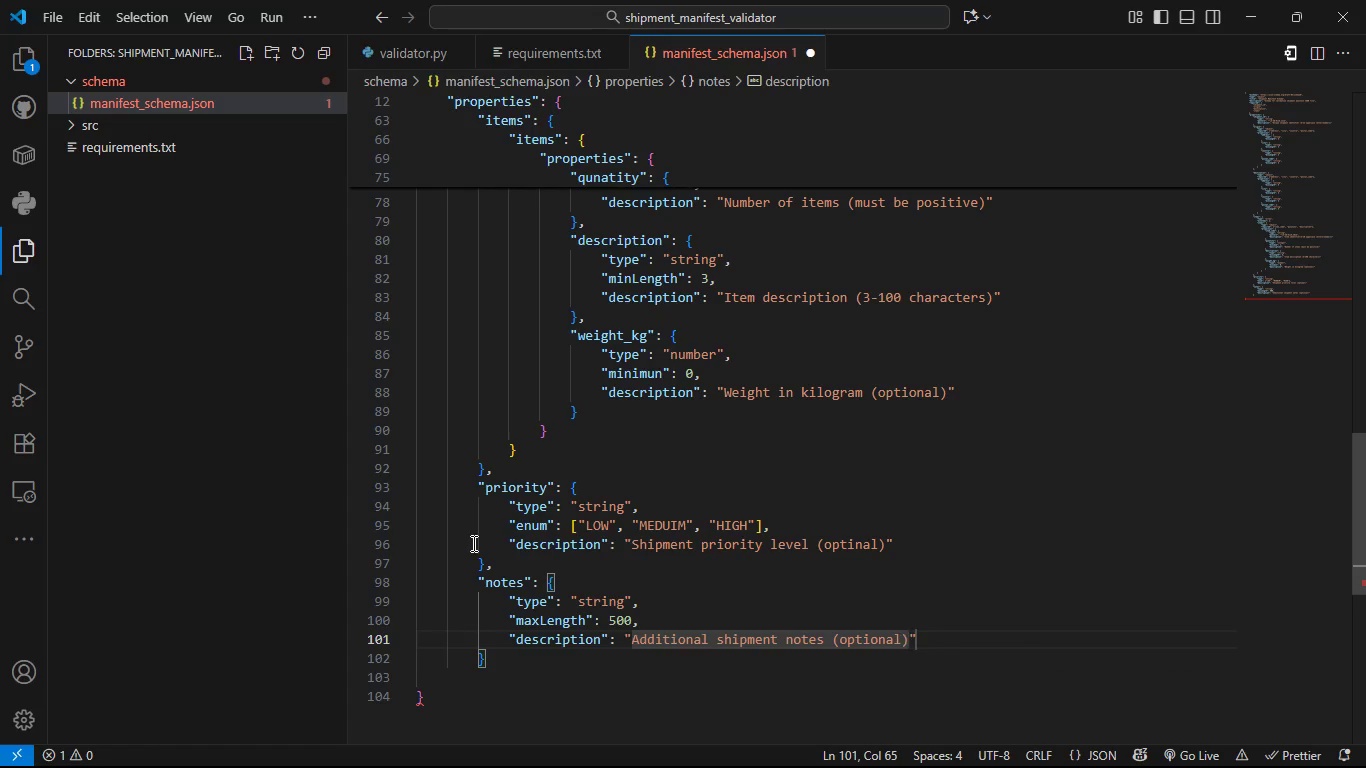 
wait(6.79)
 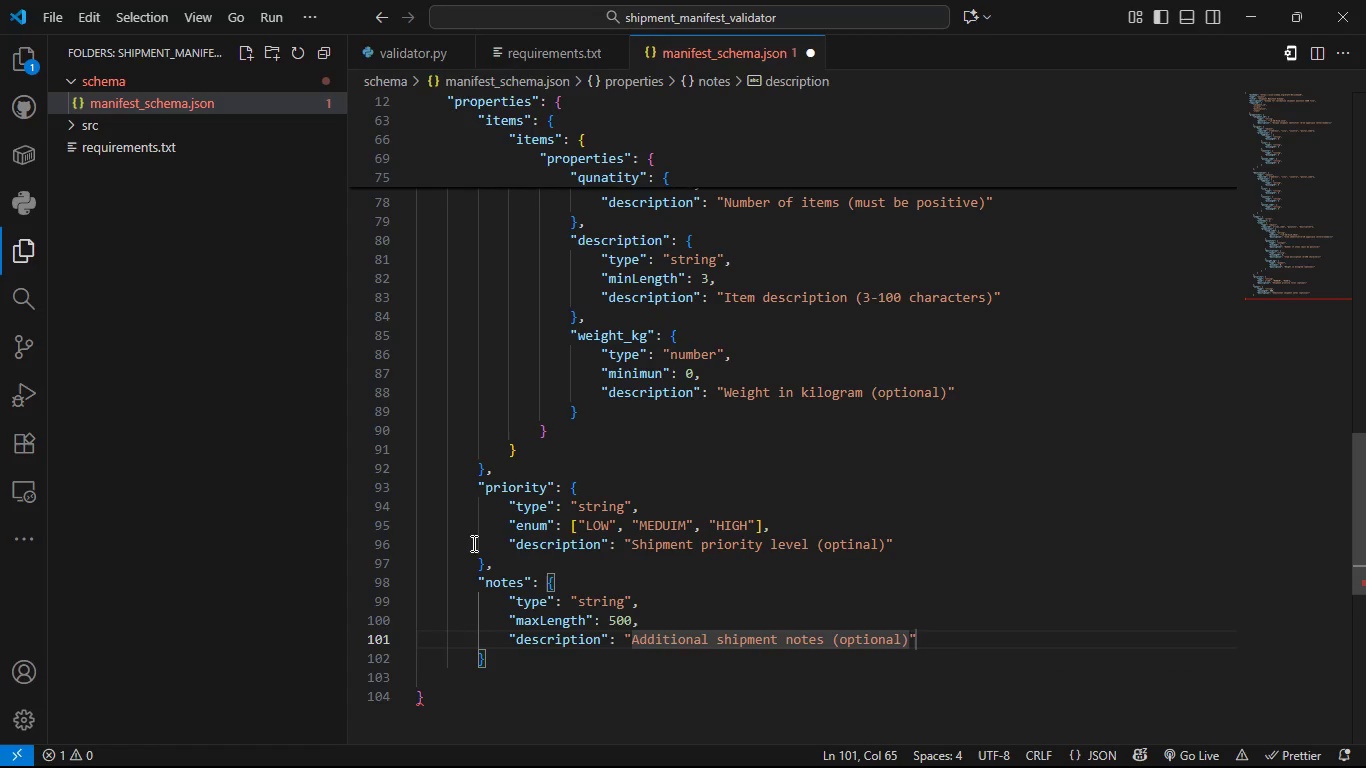 
left_click([434, 554])
 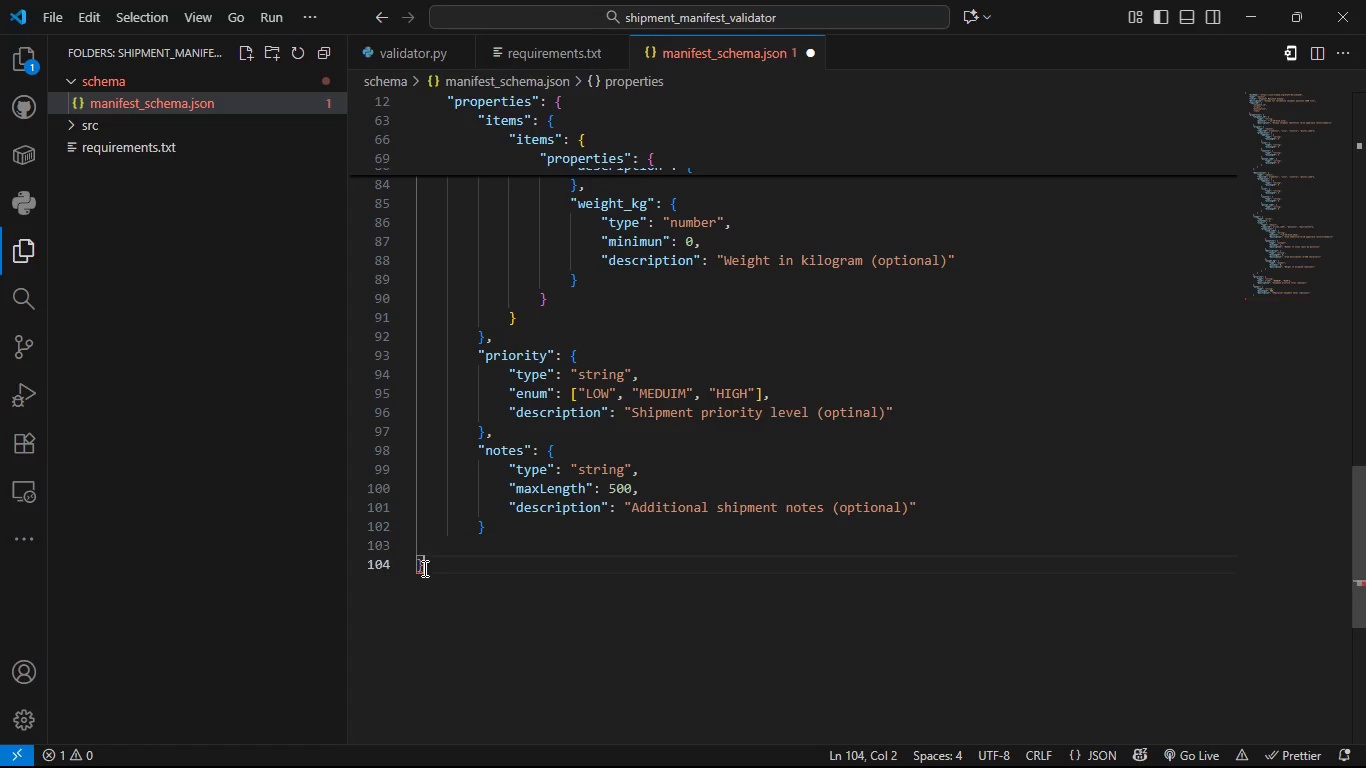 
left_click([423, 568])
 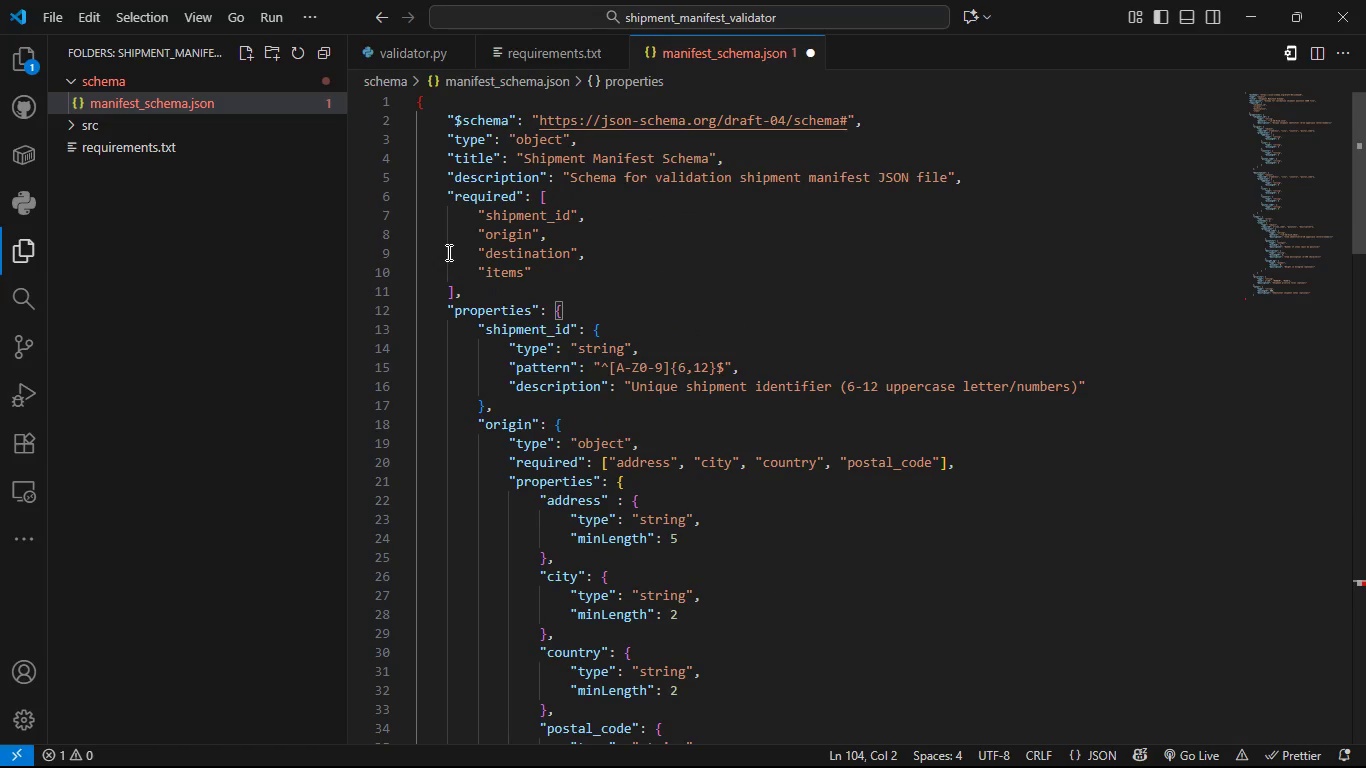 
wait(10.43)
 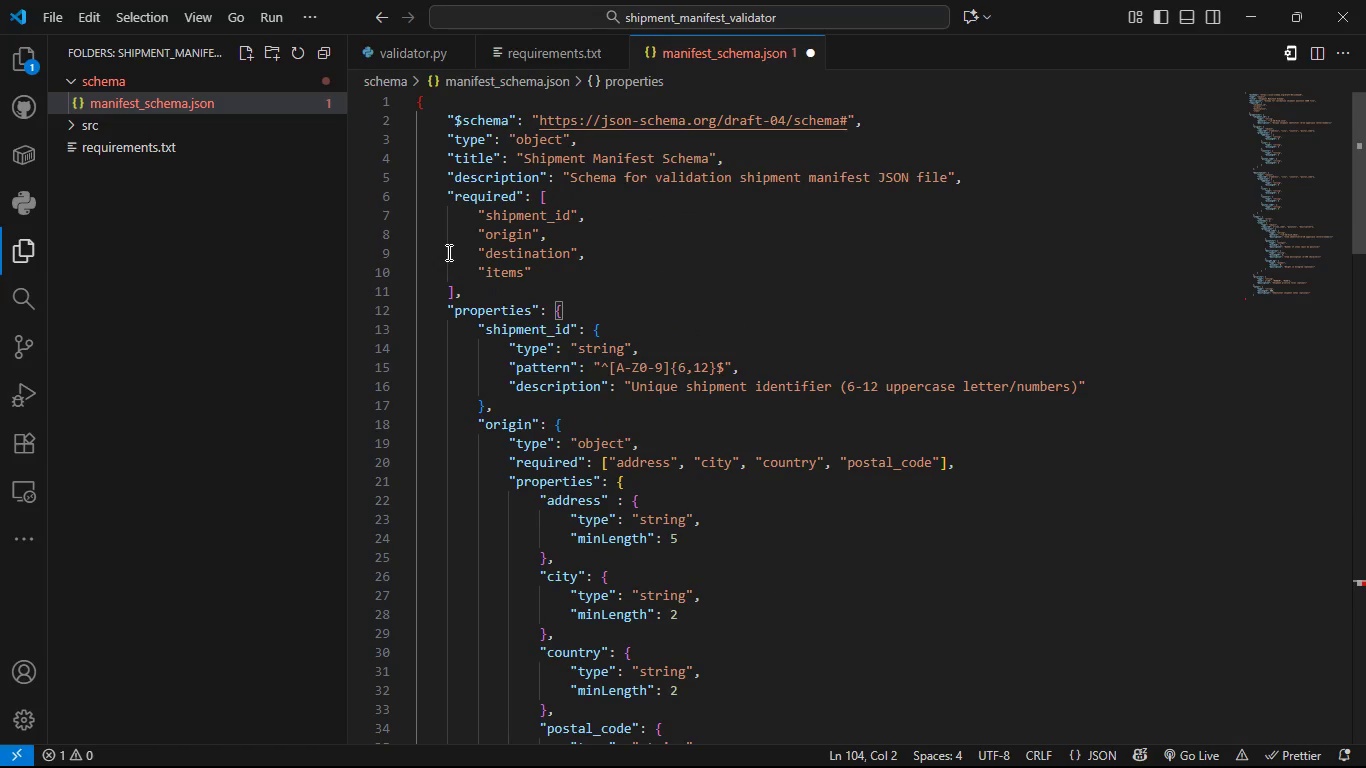 
left_click([563, 312])
 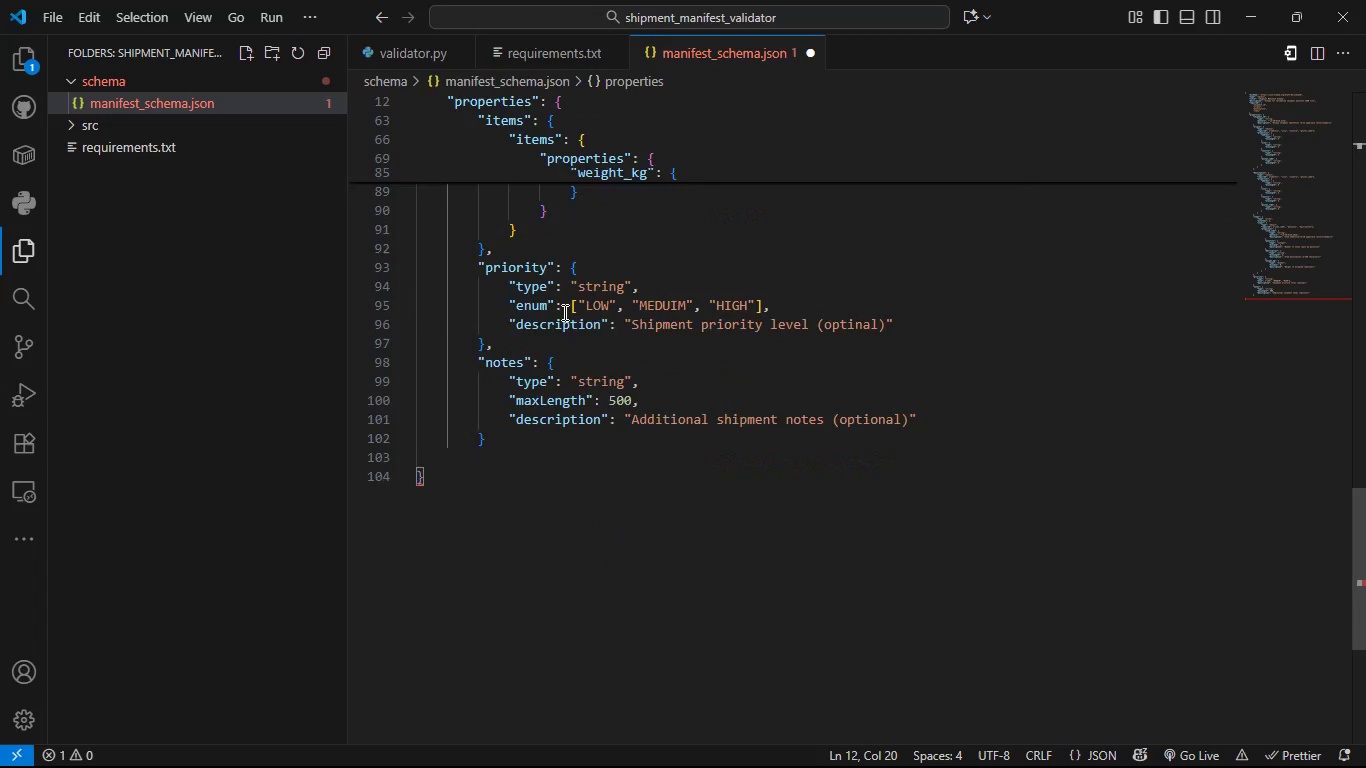 
wait(5.71)
 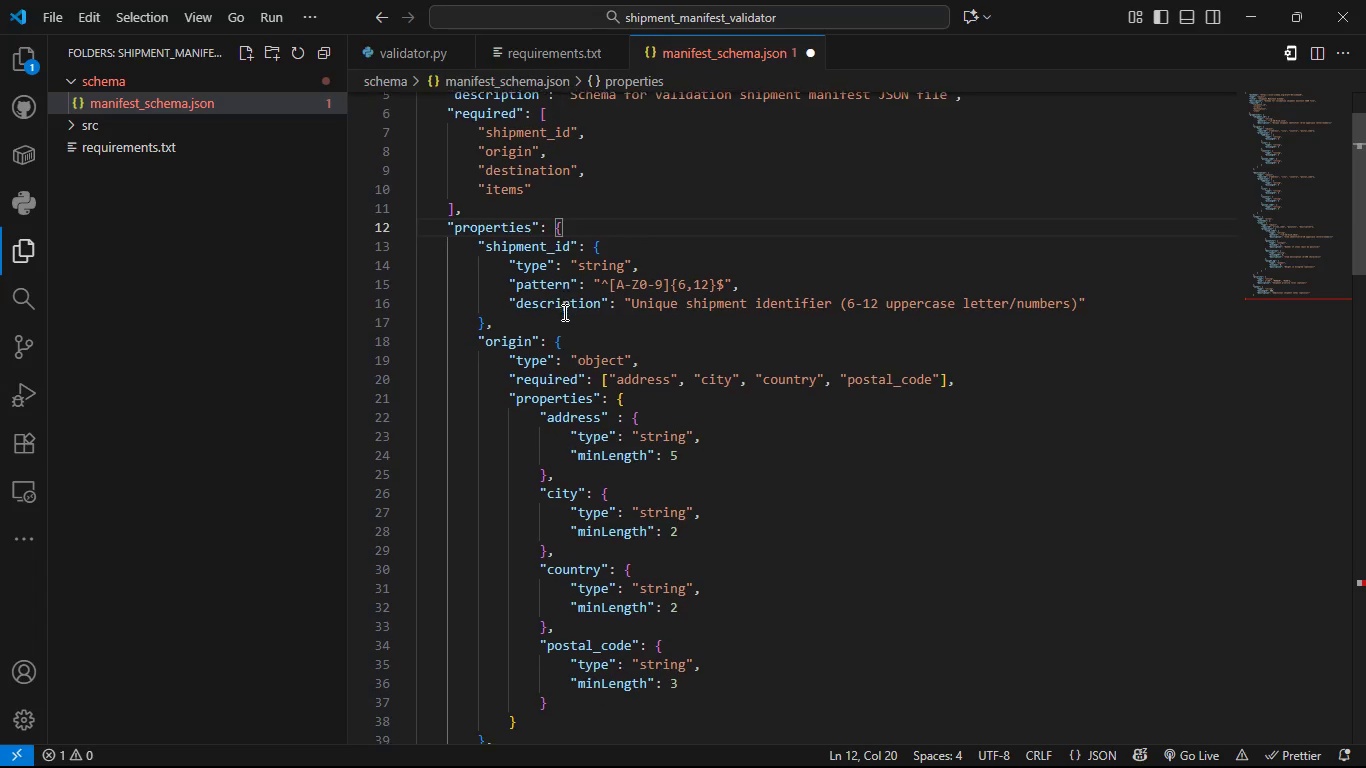 
left_click([517, 433])
 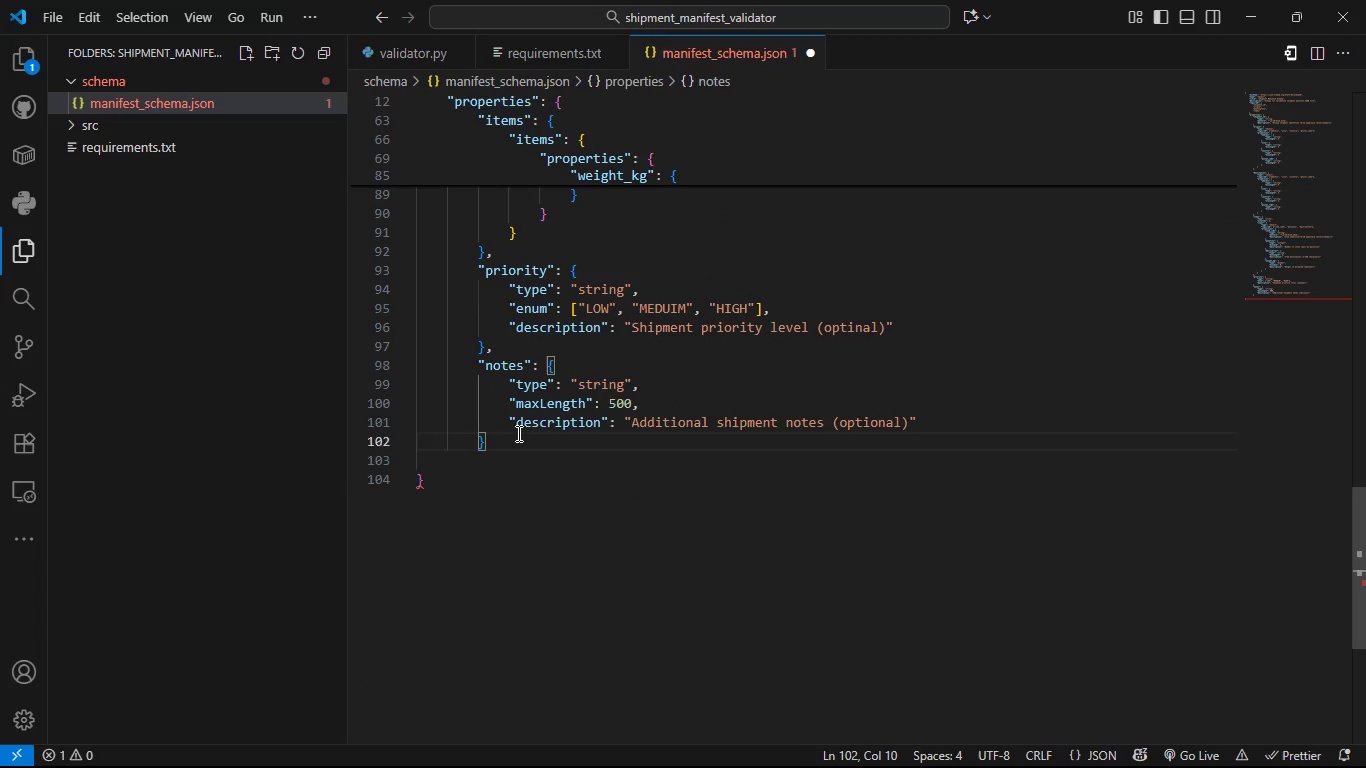 
key(Enter)
 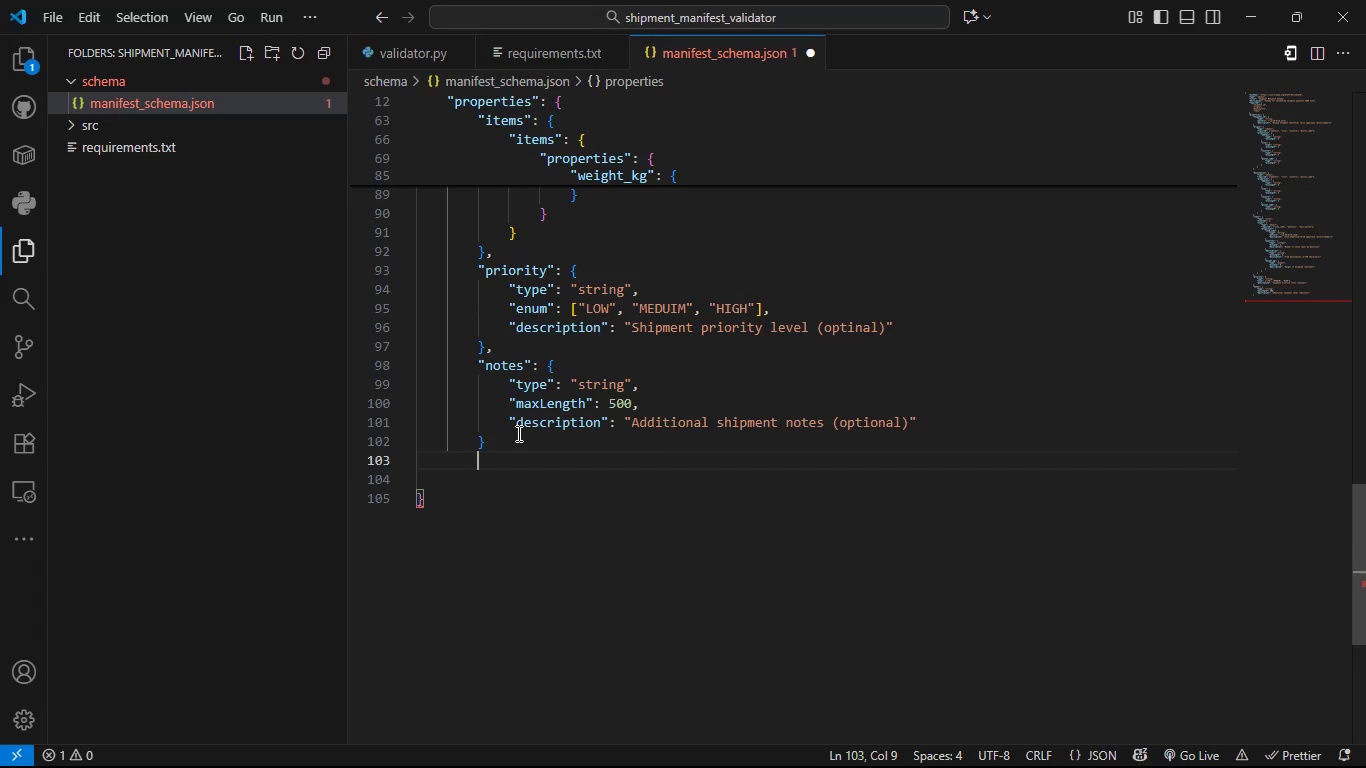 
key(Shift+BracketRight)
 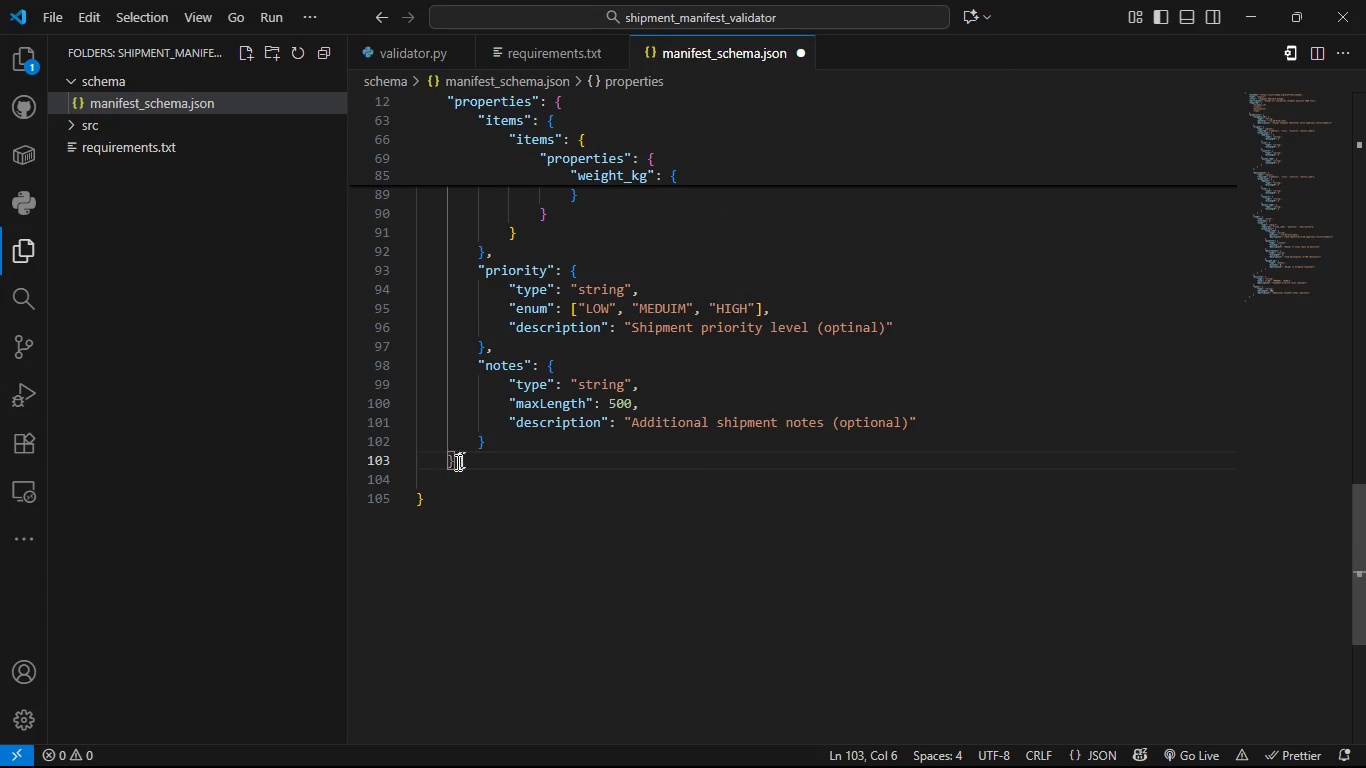 
left_click([456, 462])
 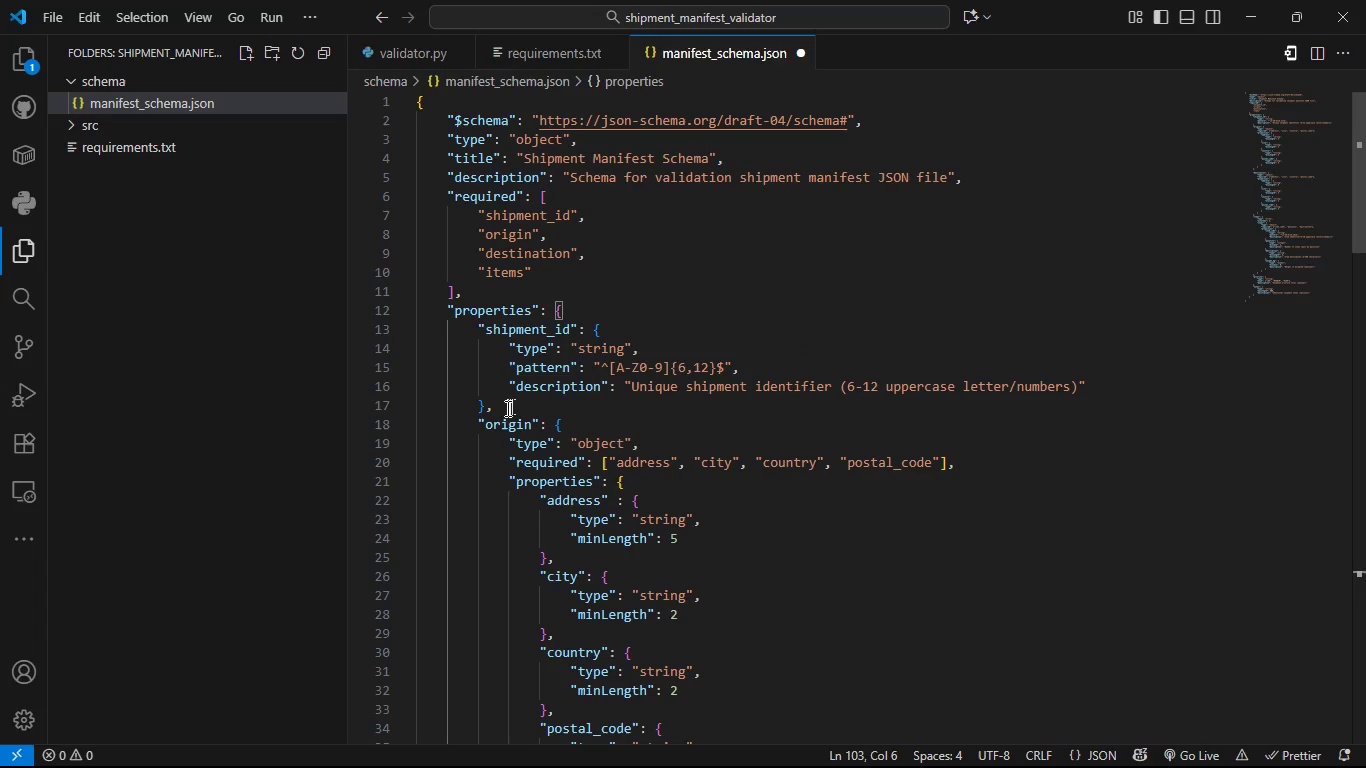 
wait(5.58)
 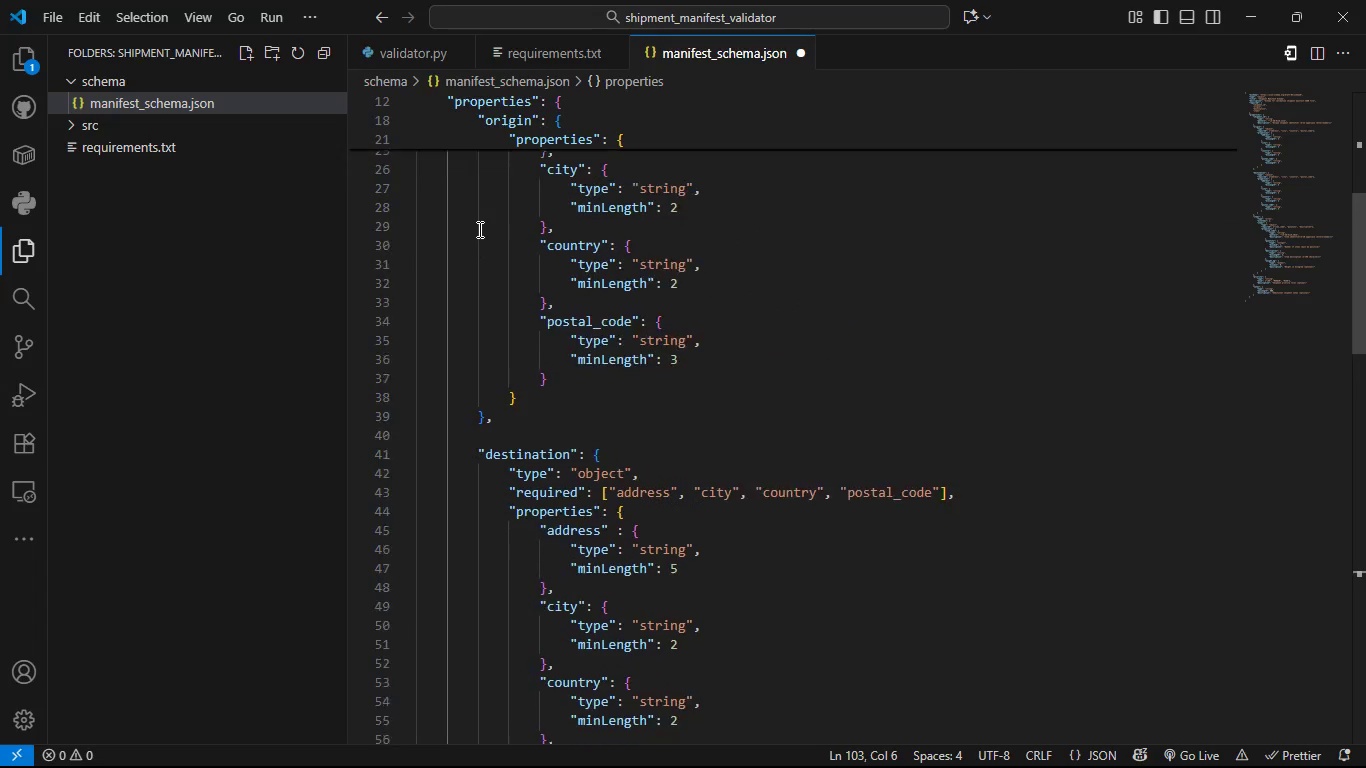 
left_click([623, 331])
 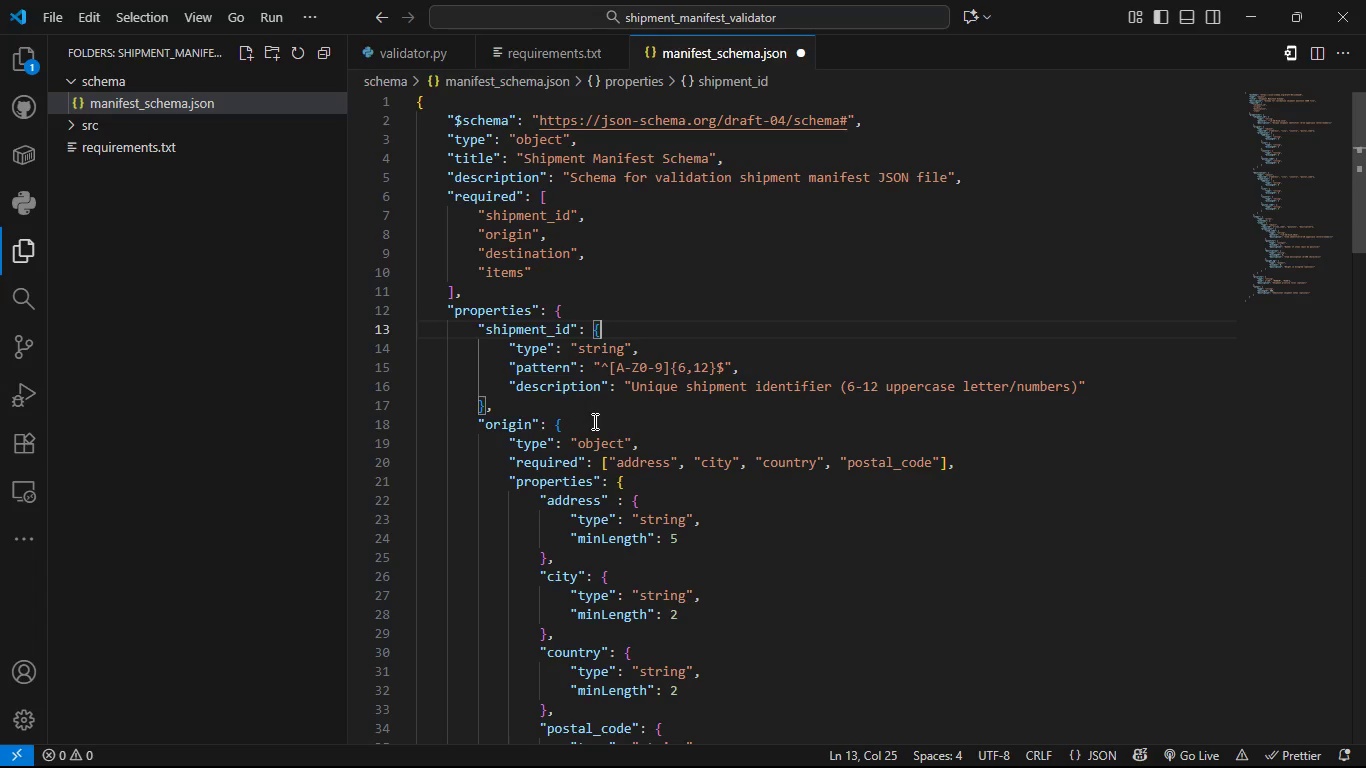 
left_click([593, 421])
 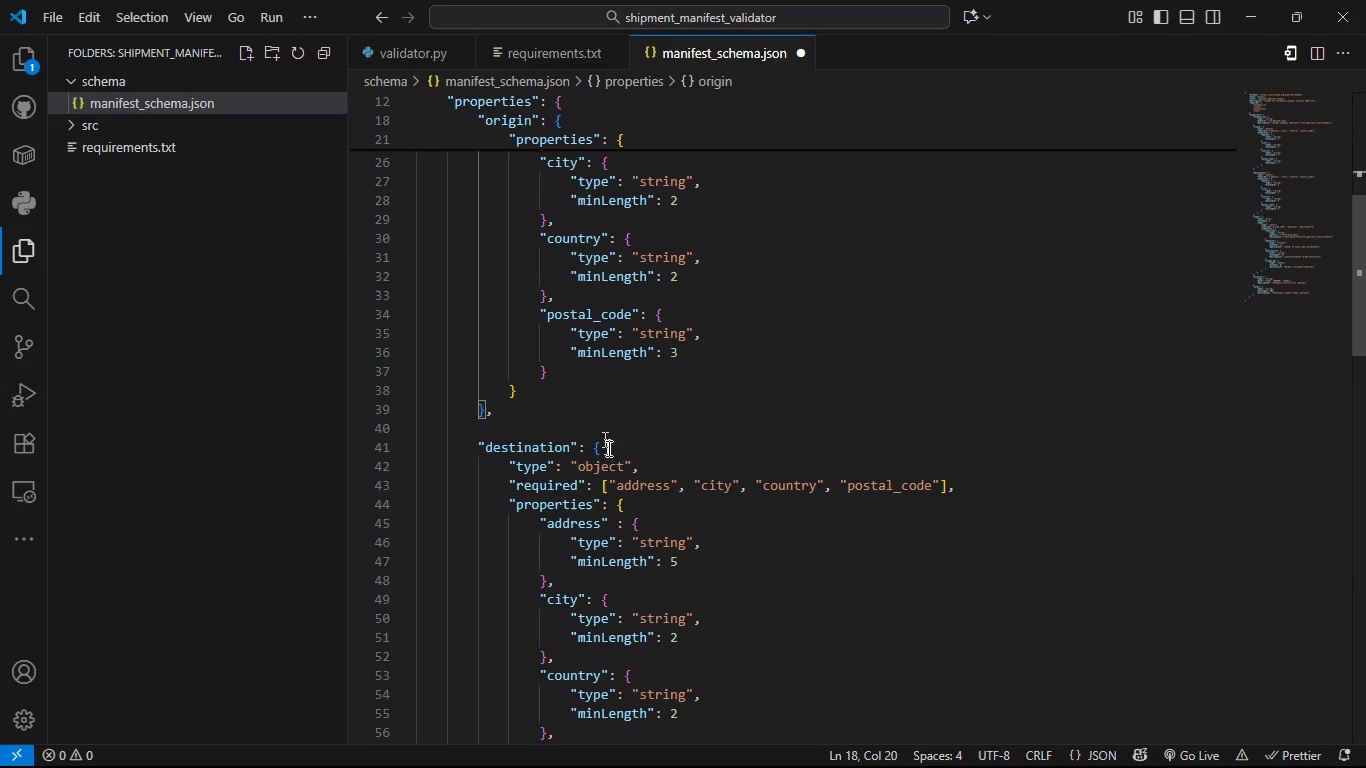 
left_click([608, 453])
 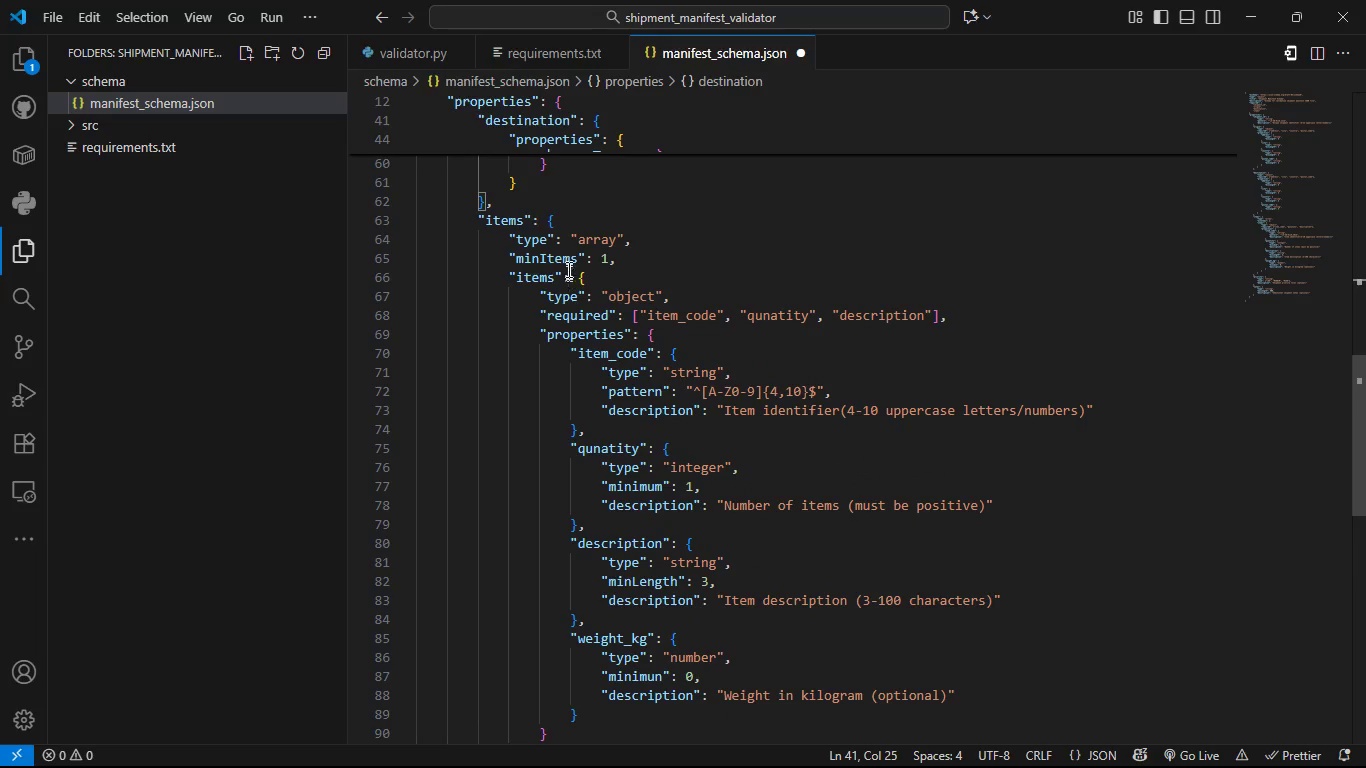 
left_click([571, 215])
 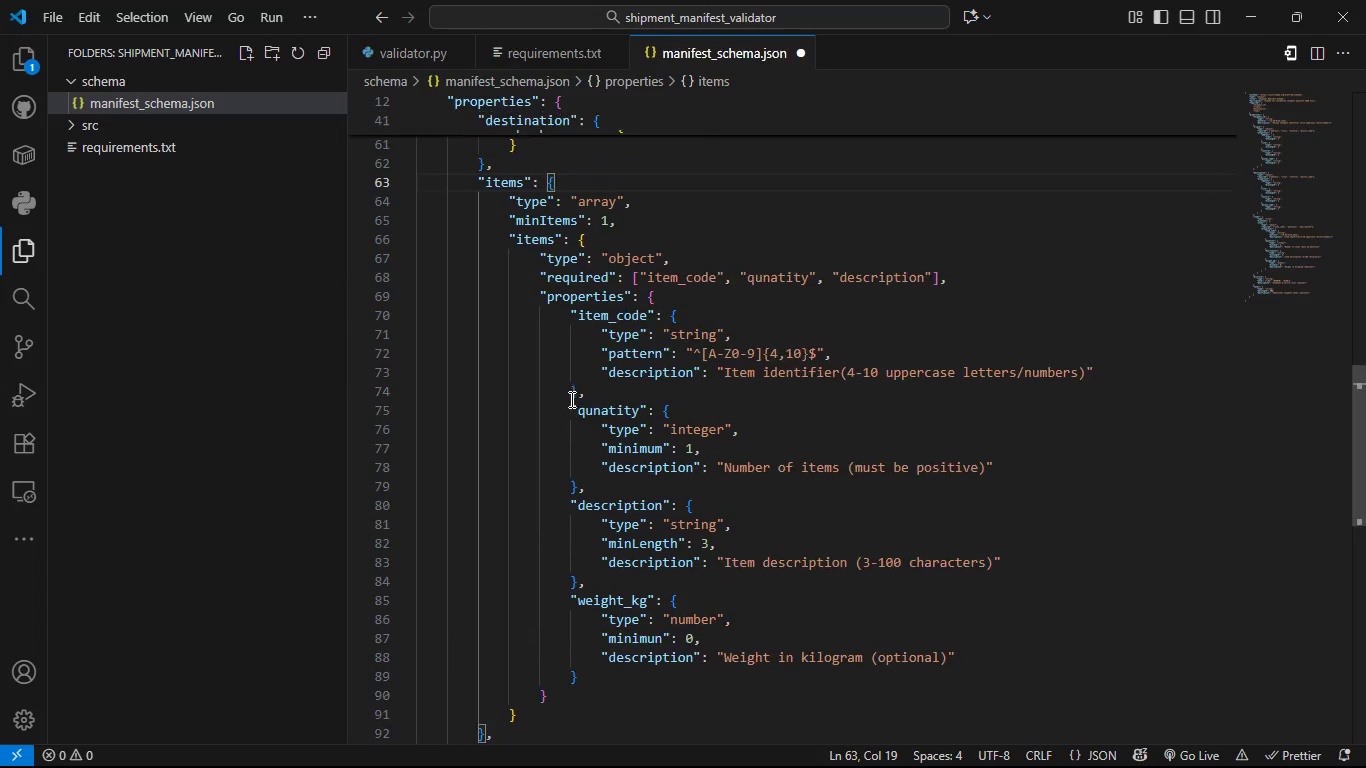 
wait(5.89)
 